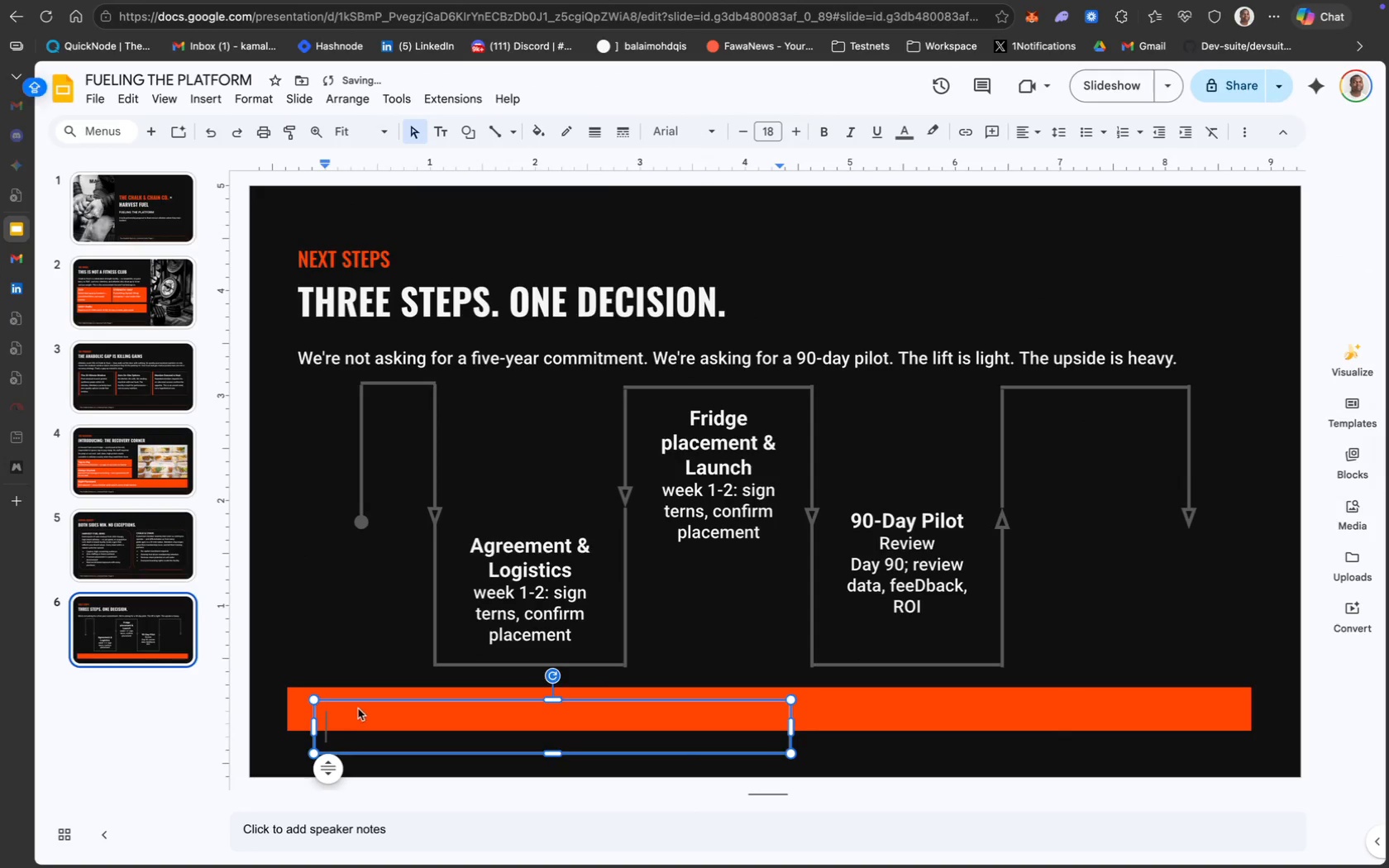 
left_click_drag(start_coordinate=[368, 697], to_coordinate=[346, 683])
 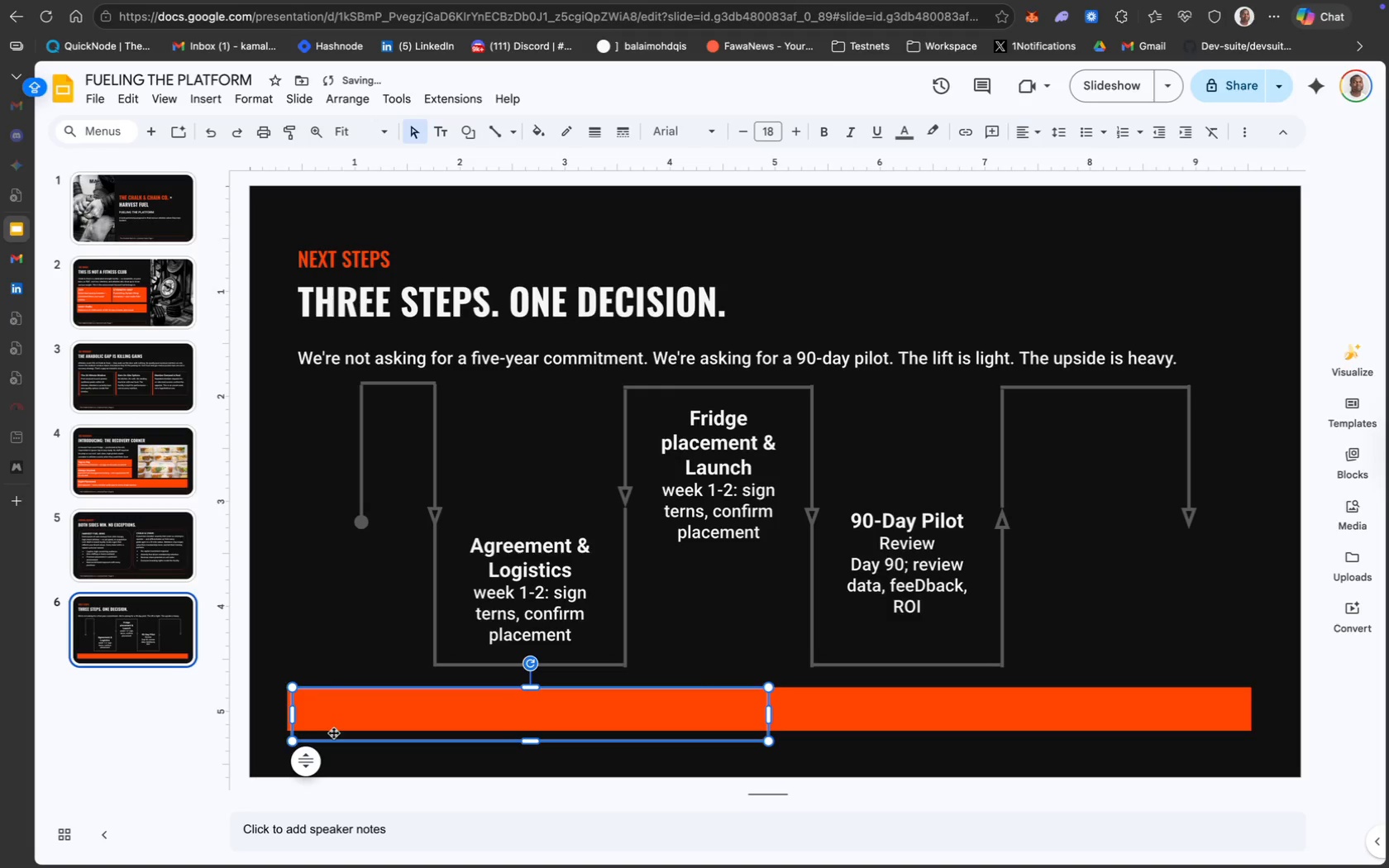 
double_click([337, 727])
 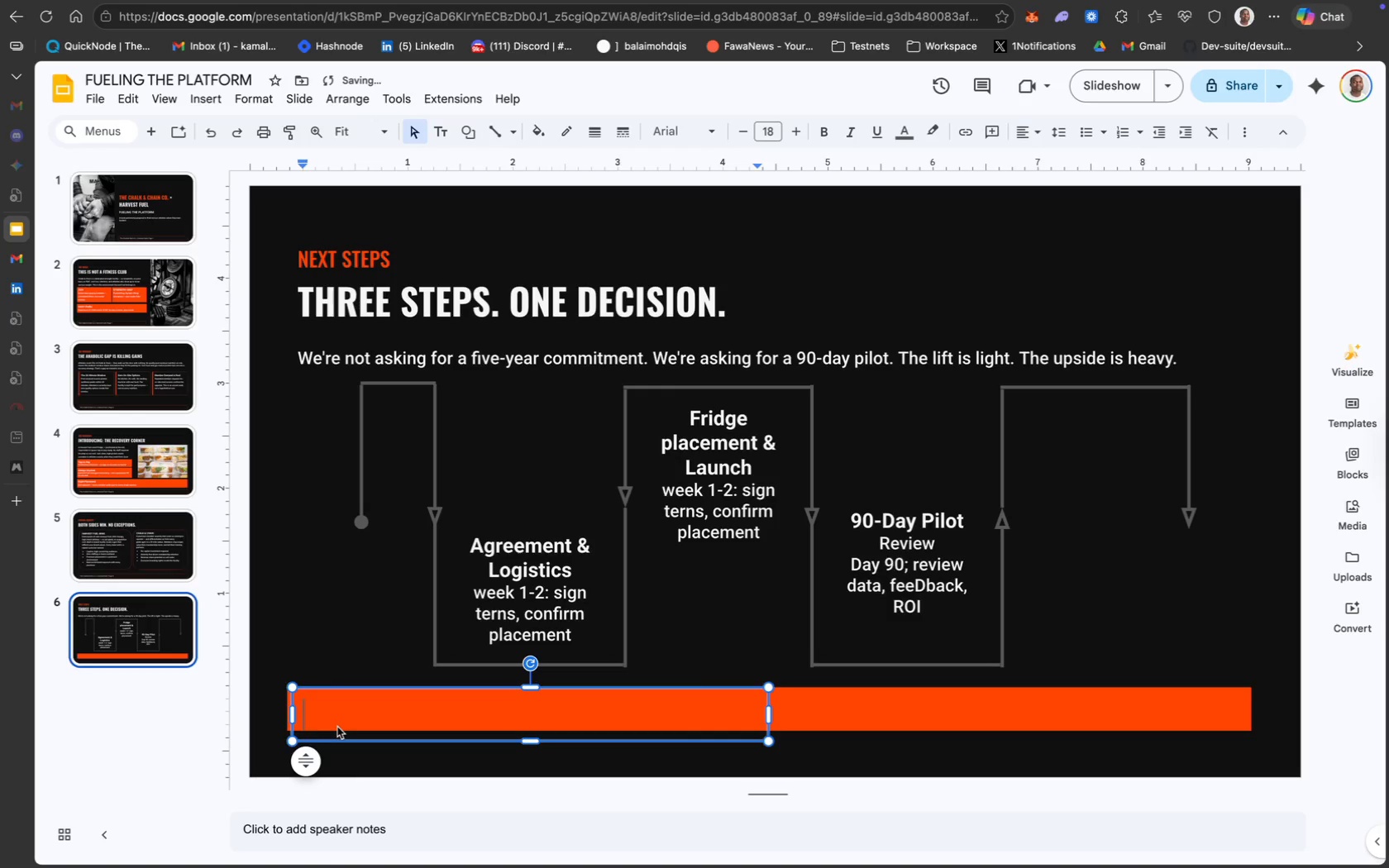 
key(Meta+V)
 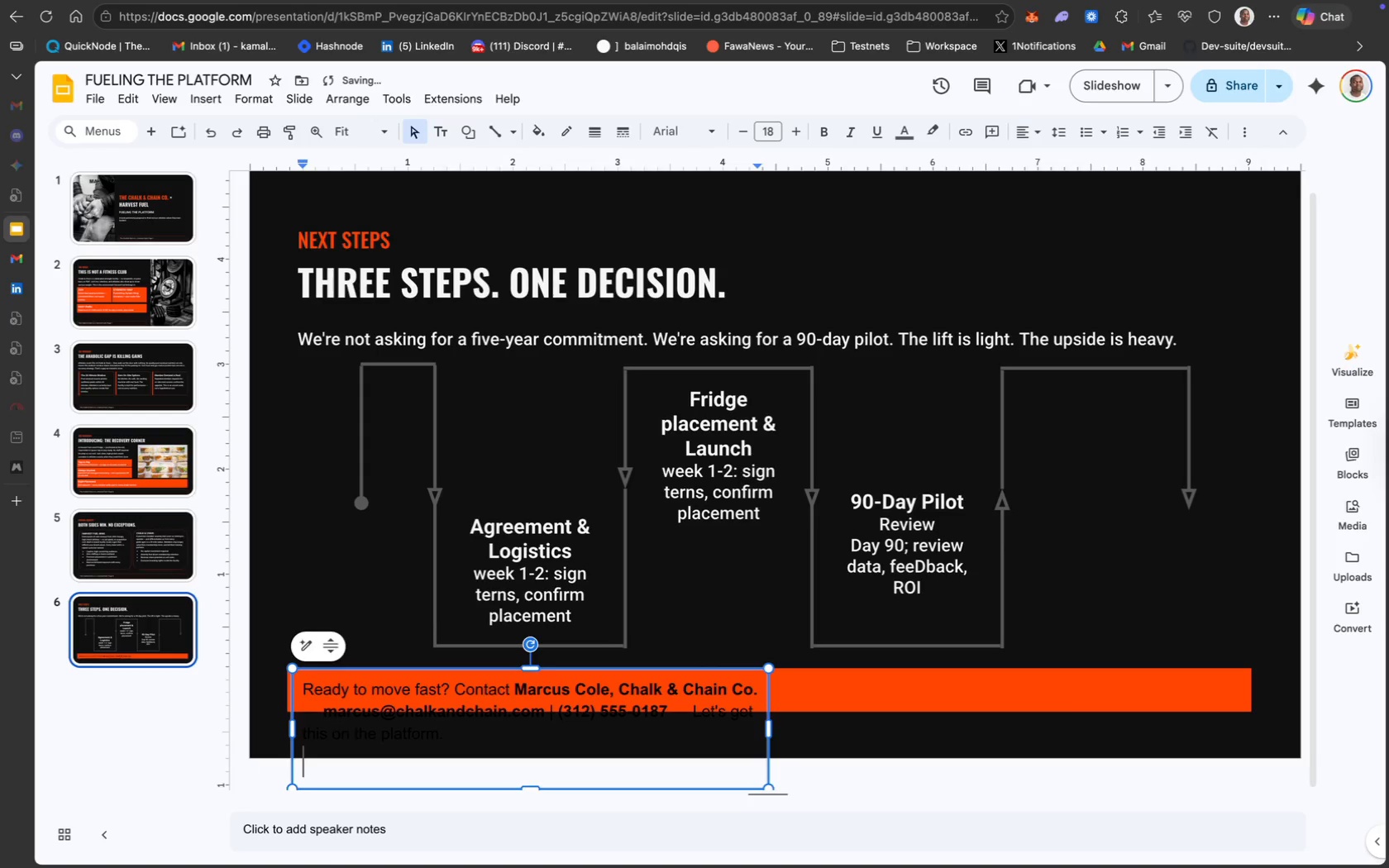 
key(Backspace)
 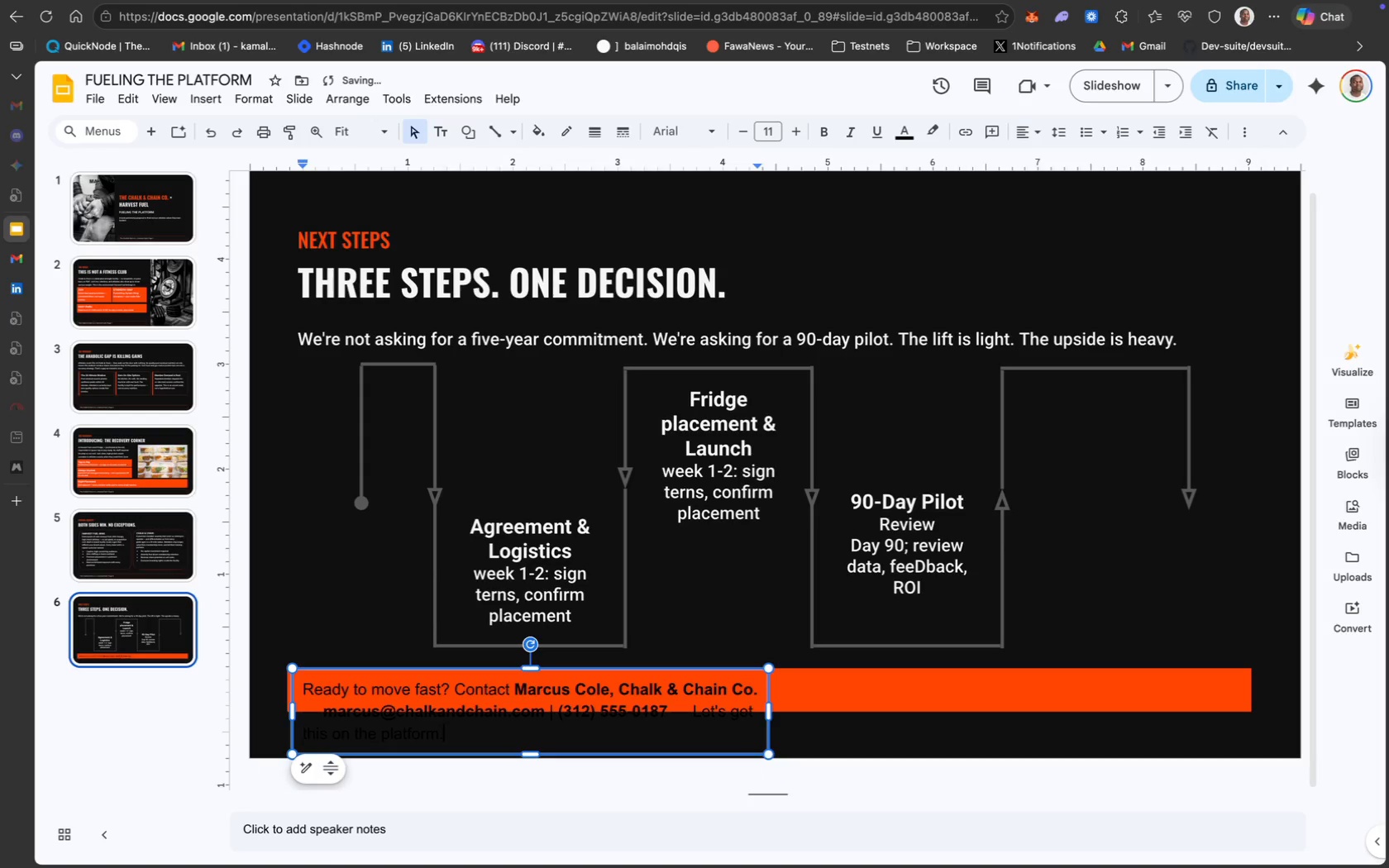 
key(Meta+CommandLeft)
 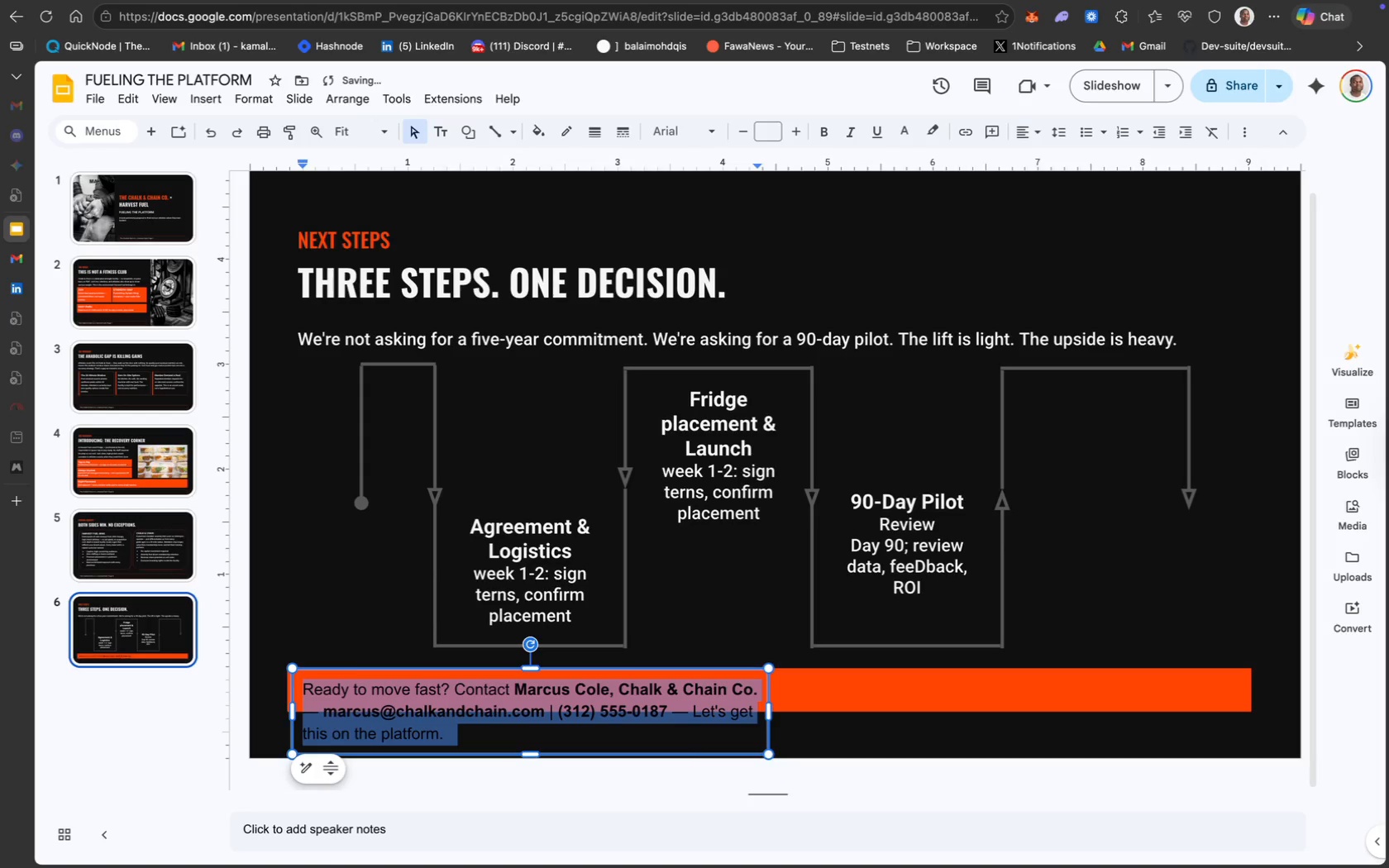 
key(Meta+A)
 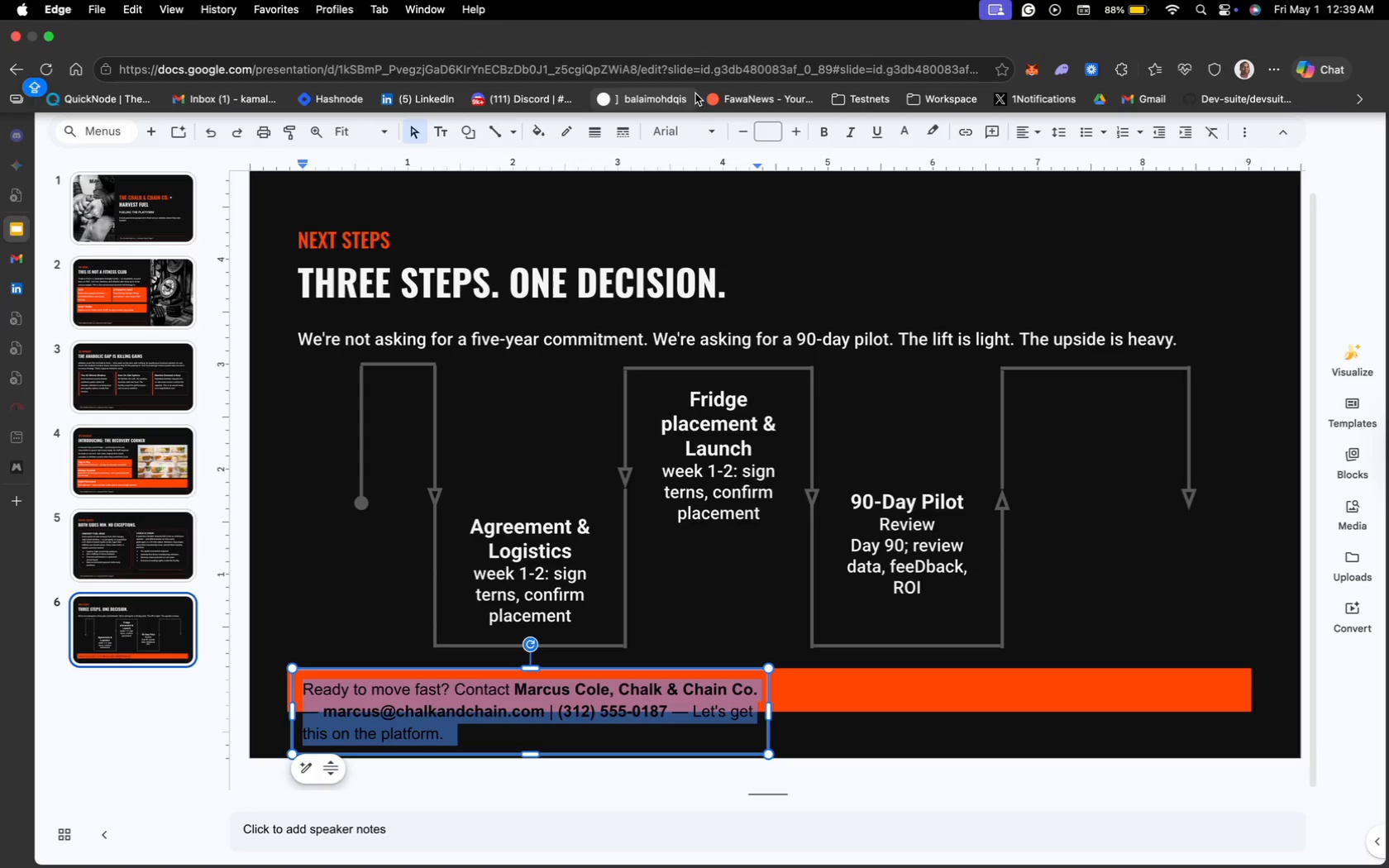 
left_click([702, 131])
 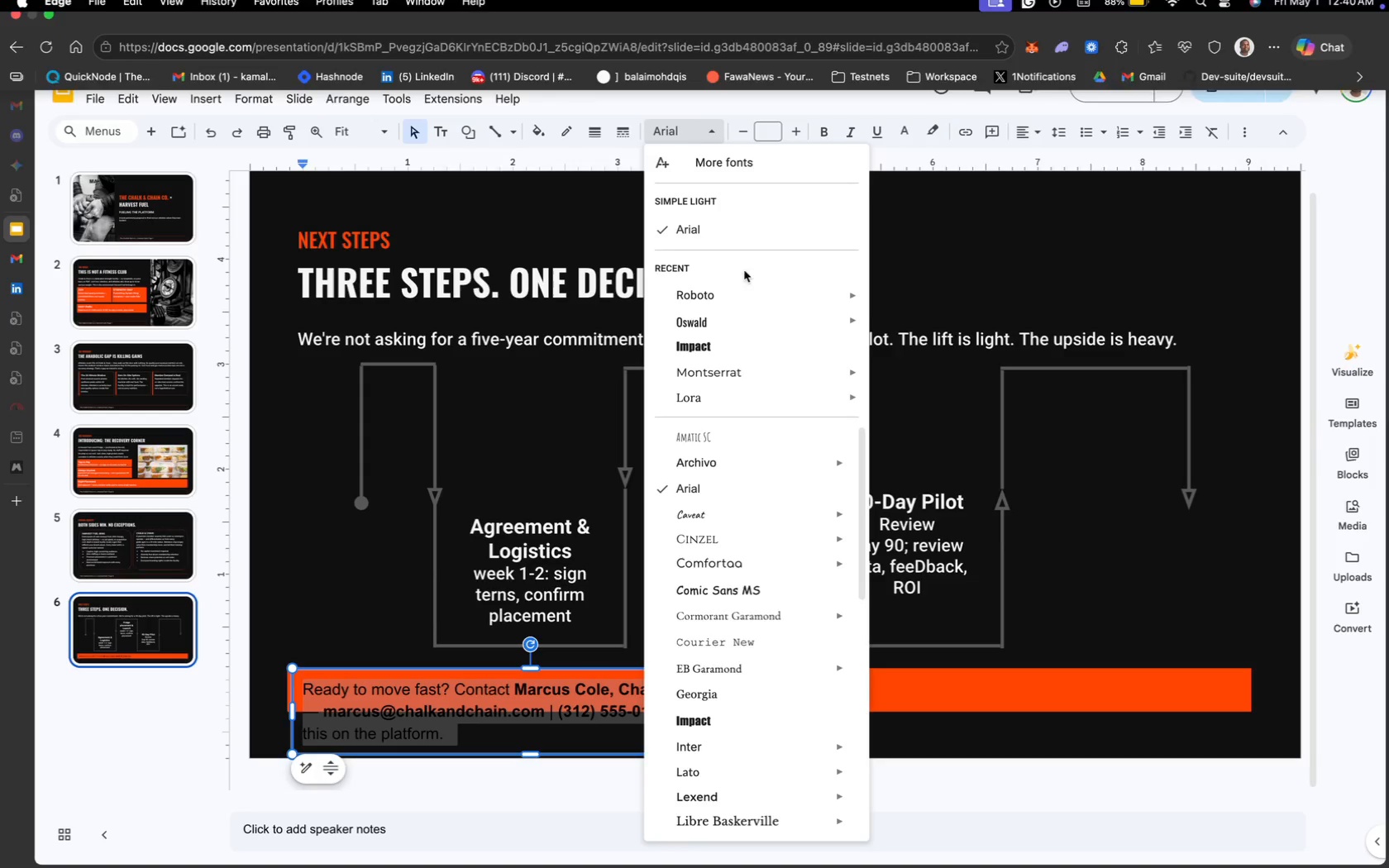 
mouse_move([766, 297])
 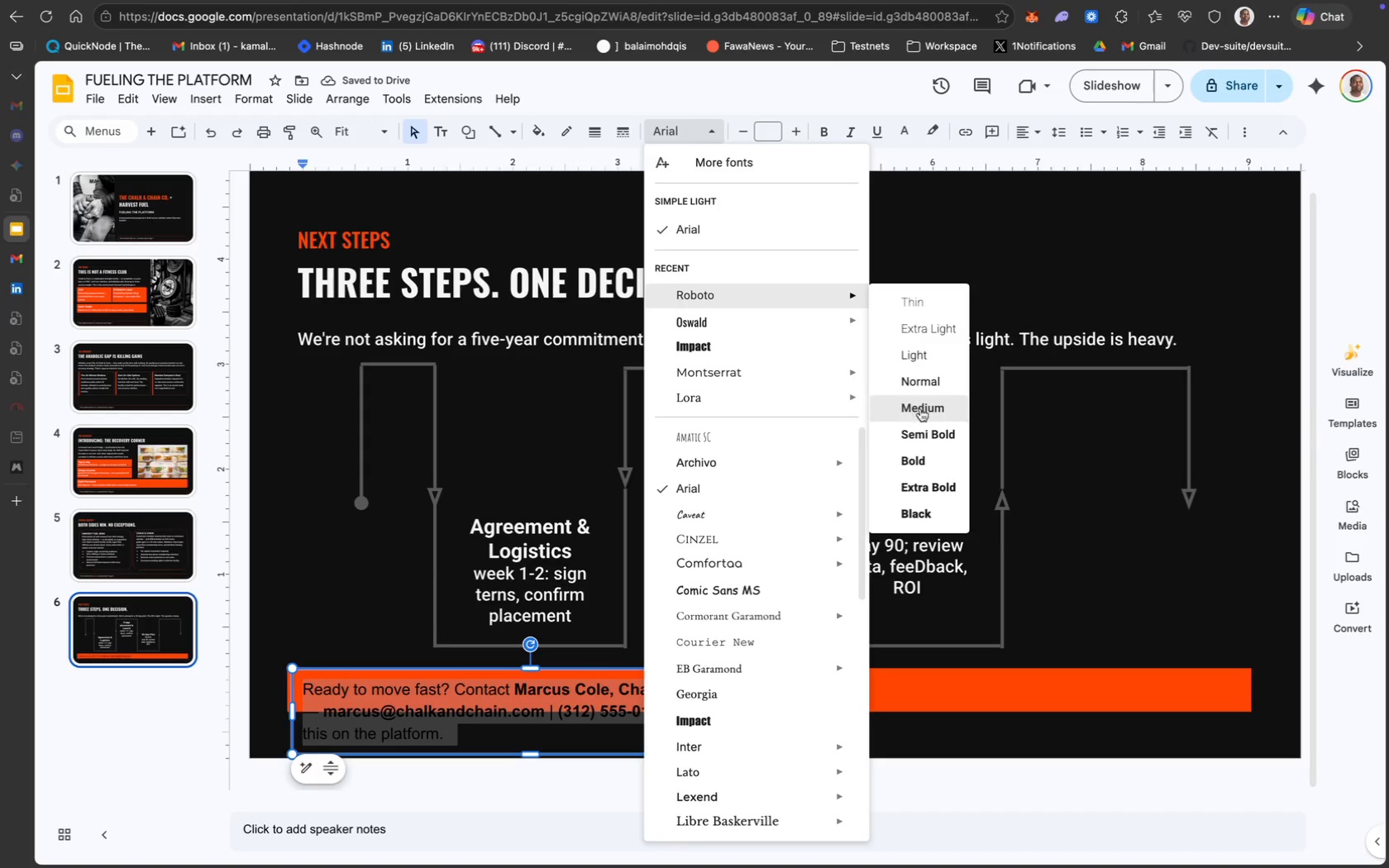 
left_click([921, 409])
 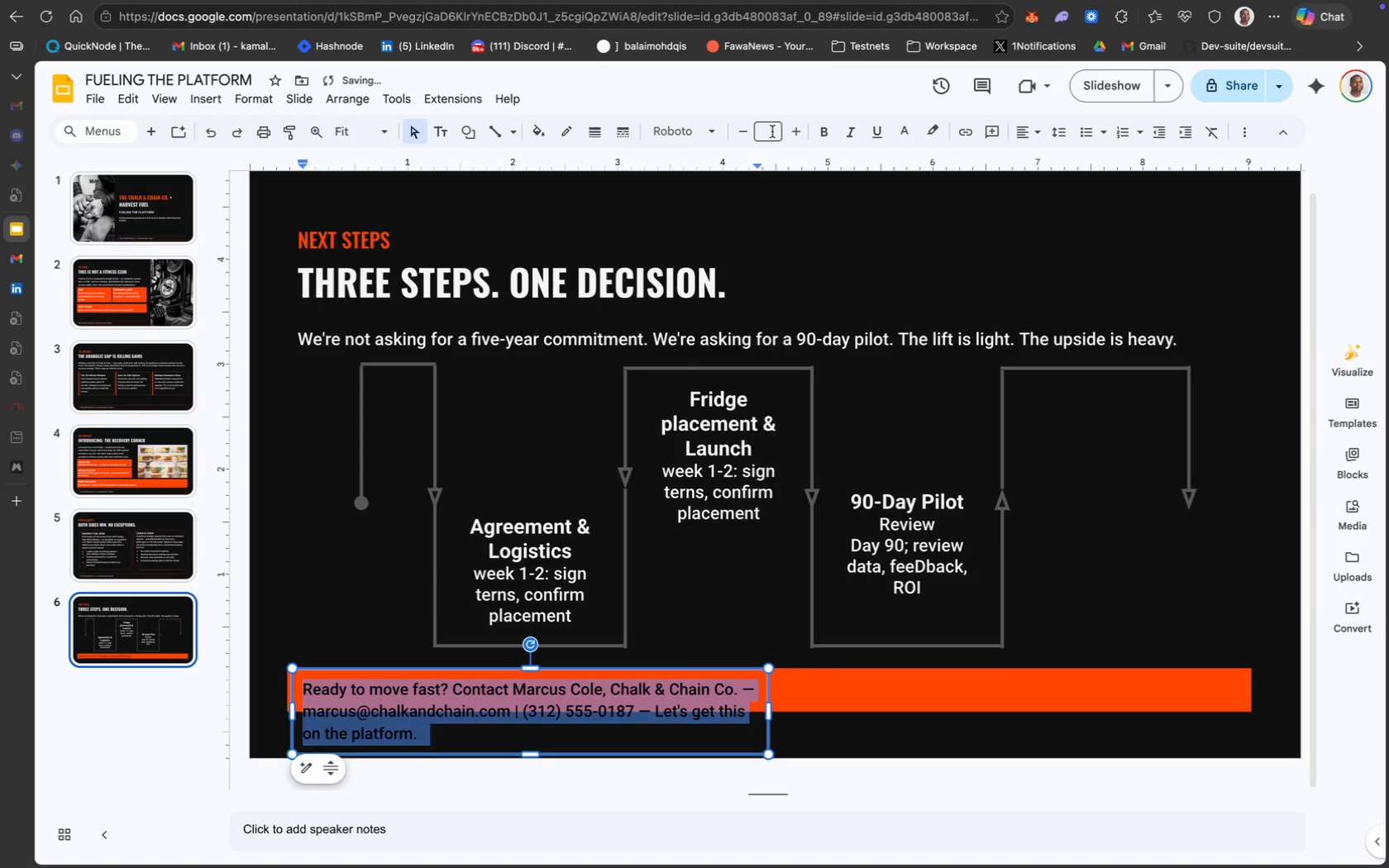 
type(12)
 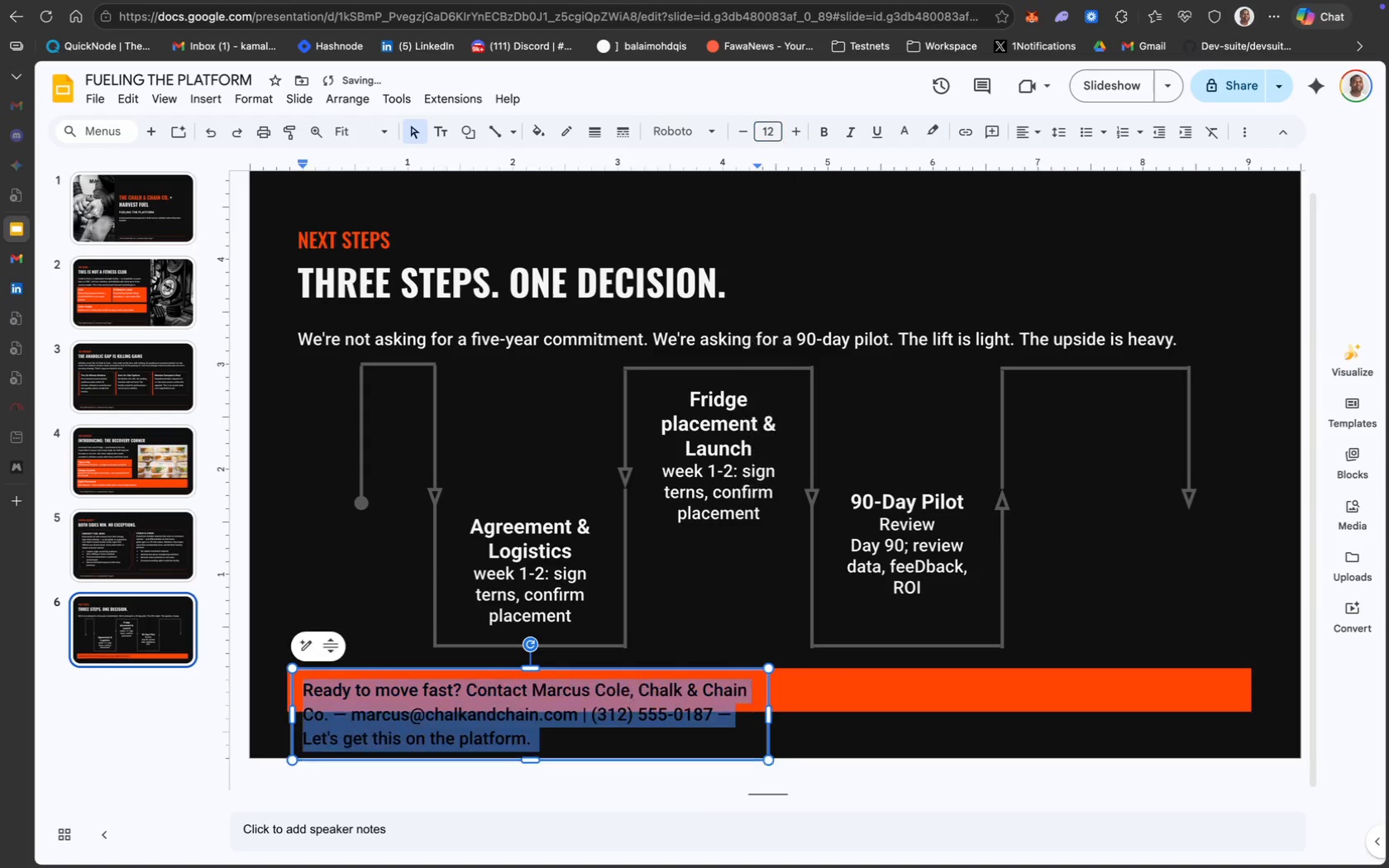 
key(Enter)
 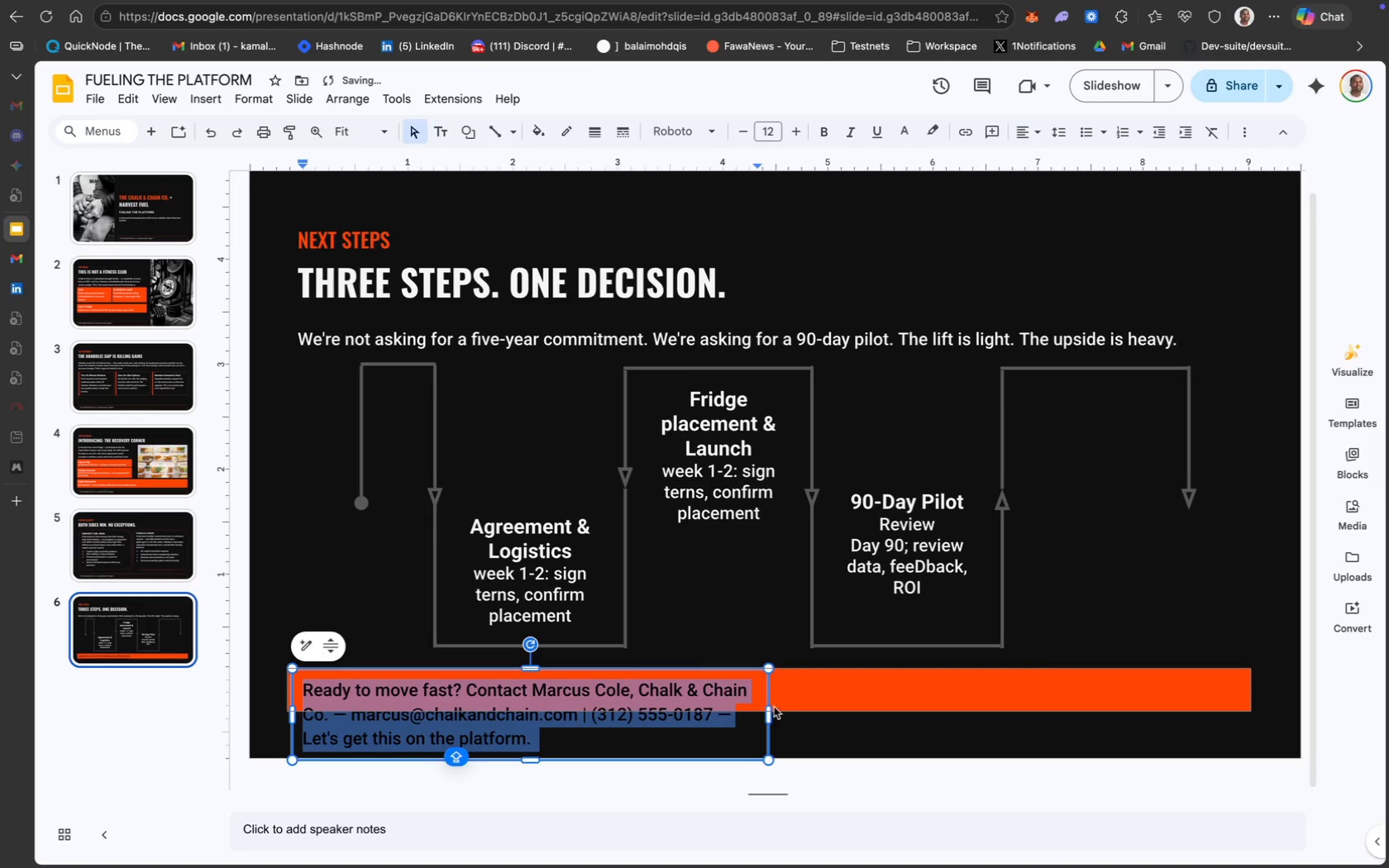 
left_click([764, 715])
 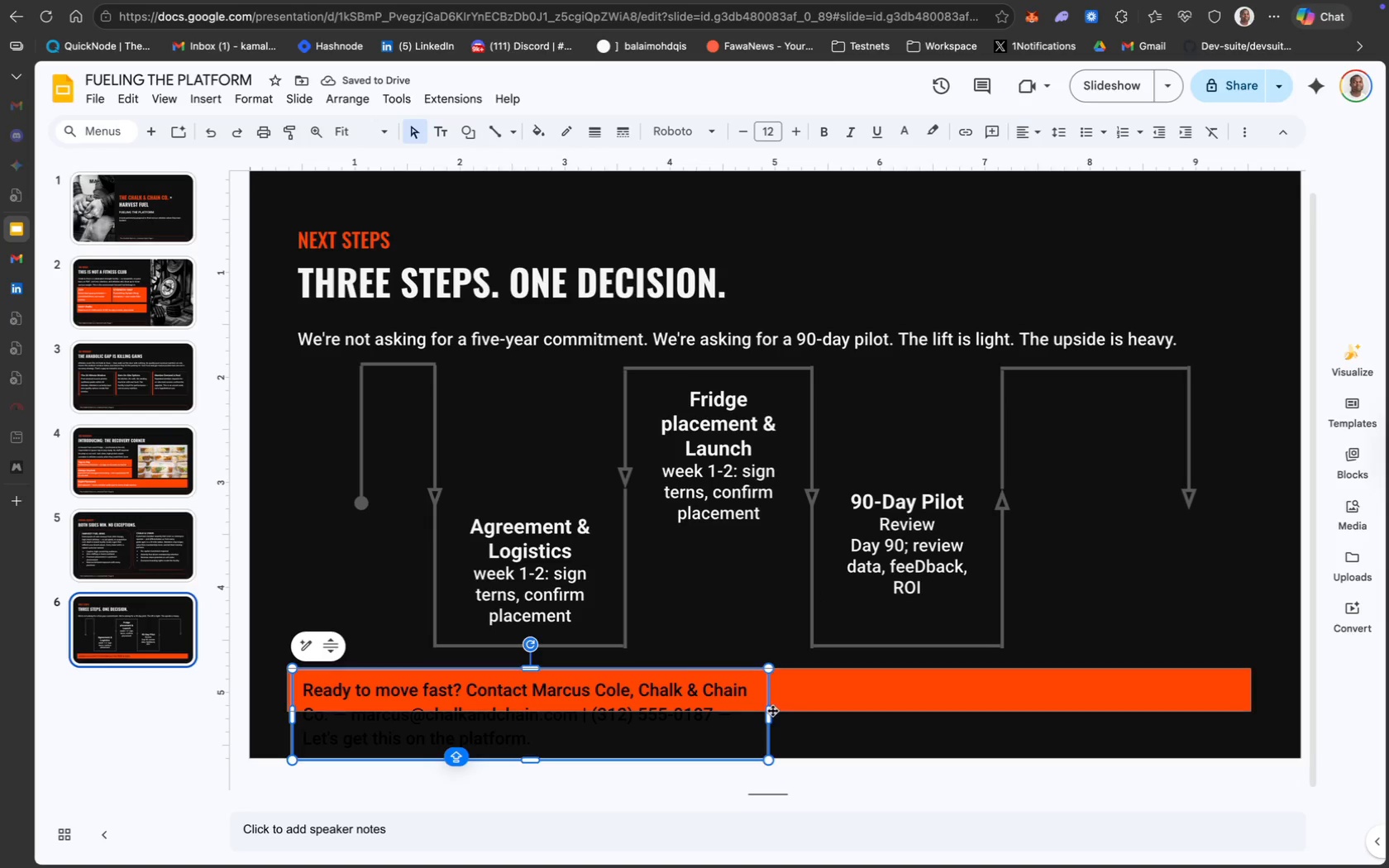 
left_click_drag(start_coordinate=[768, 713], to_coordinate=[1248, 686])
 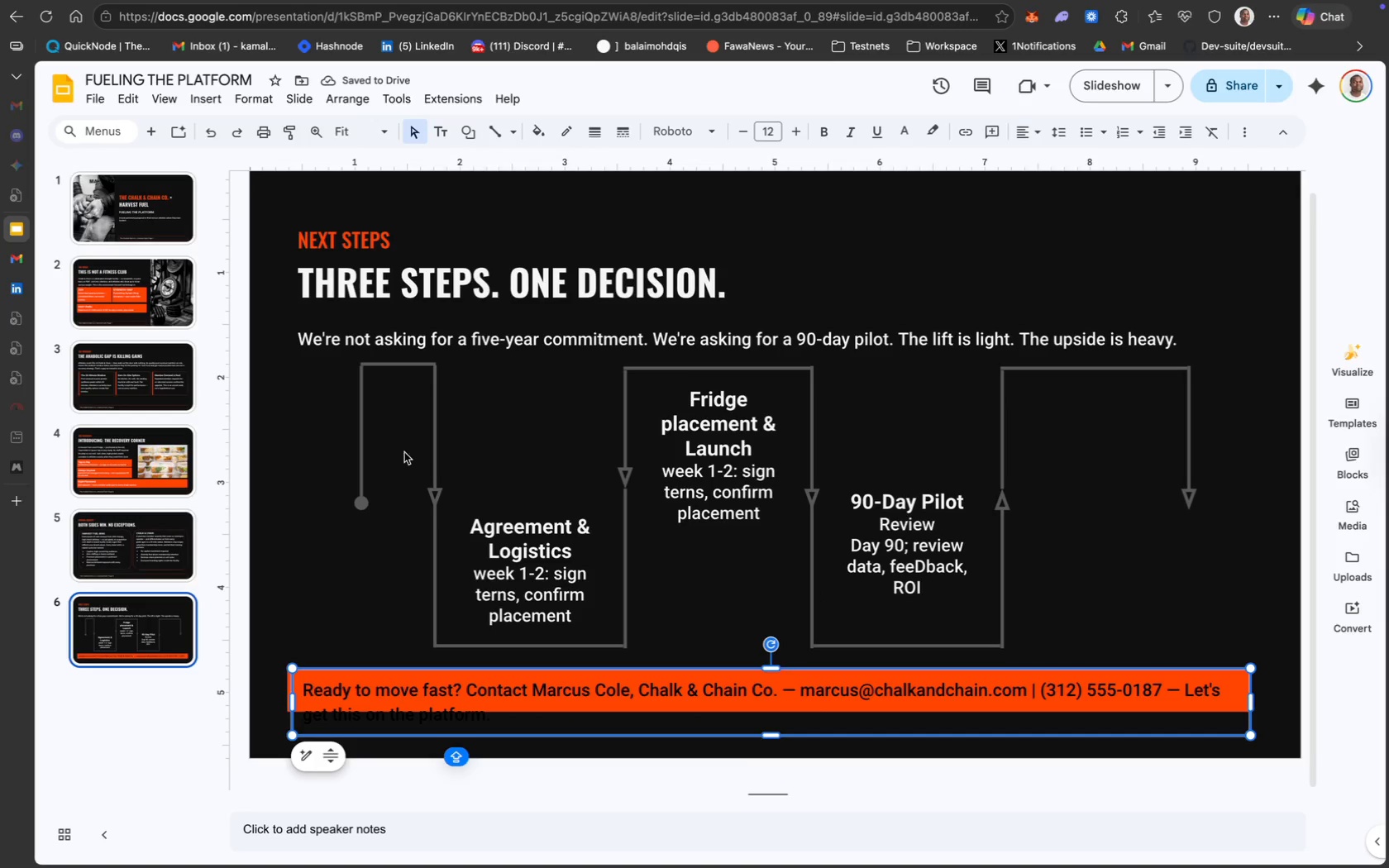 
left_click_drag(start_coordinate=[302, 366], to_coordinate=[1180, 606])
 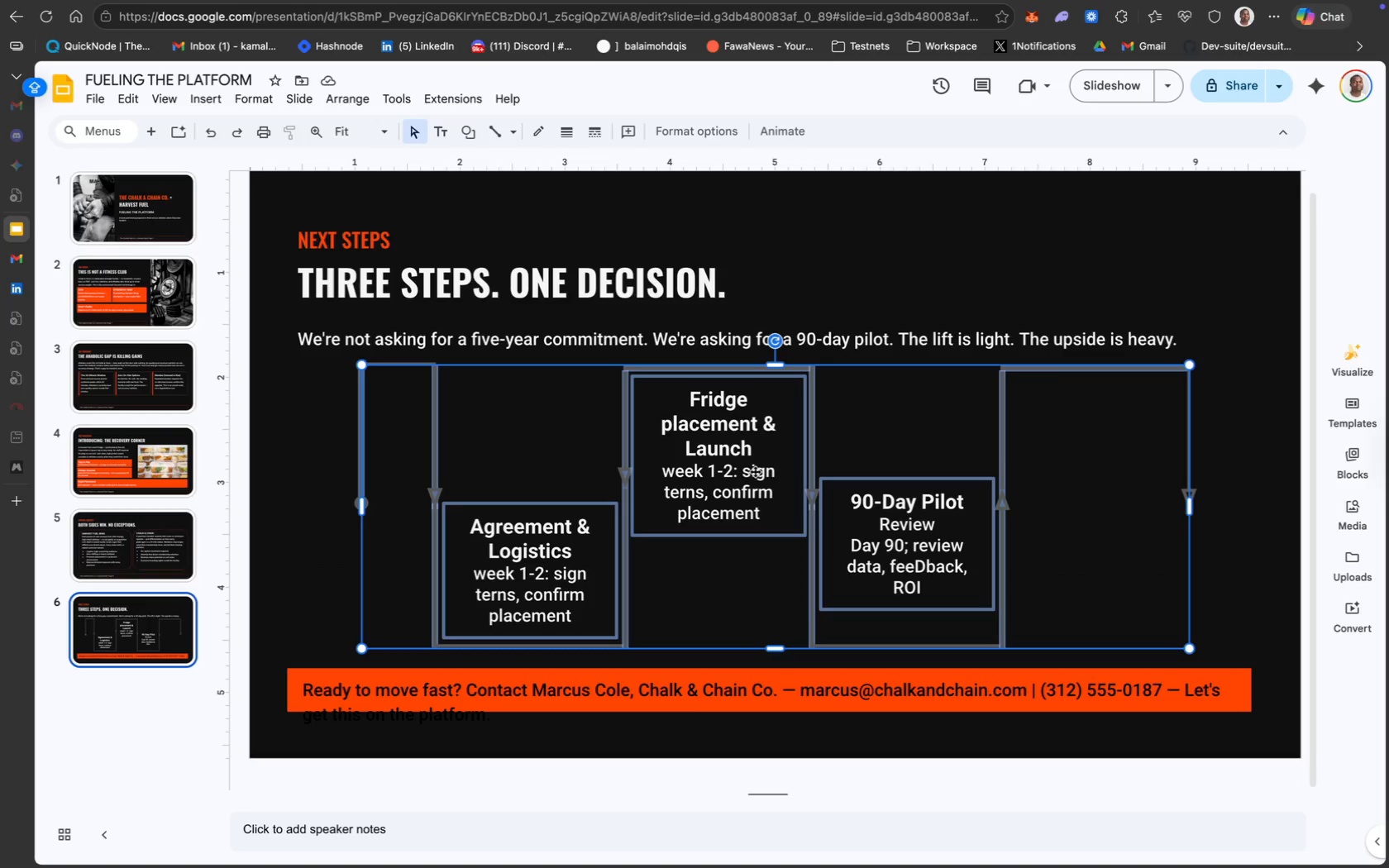 
hold_key(key=ShiftLeft, duration=6.36)
left_click([423, 363])
 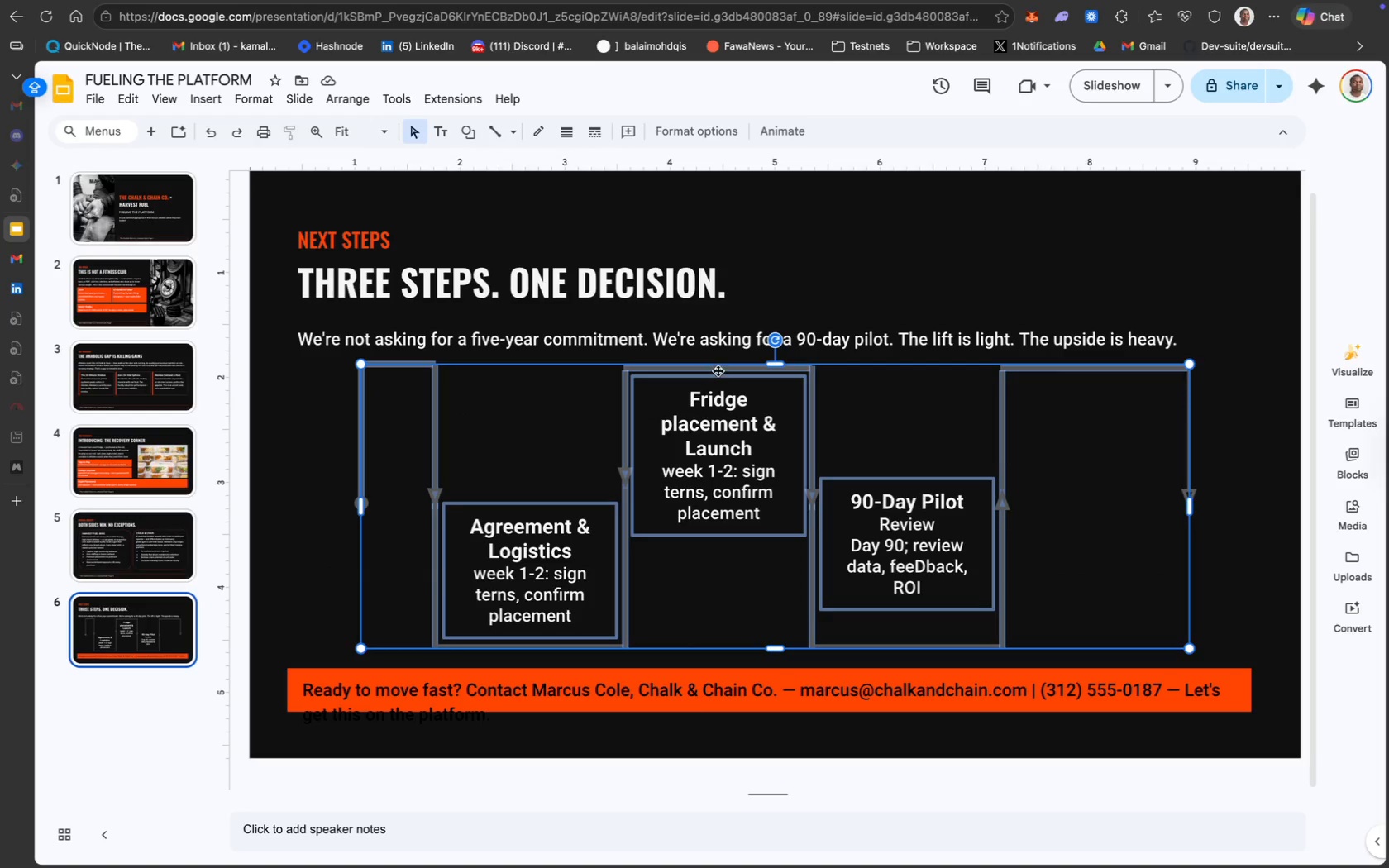 
left_click([722, 370])
 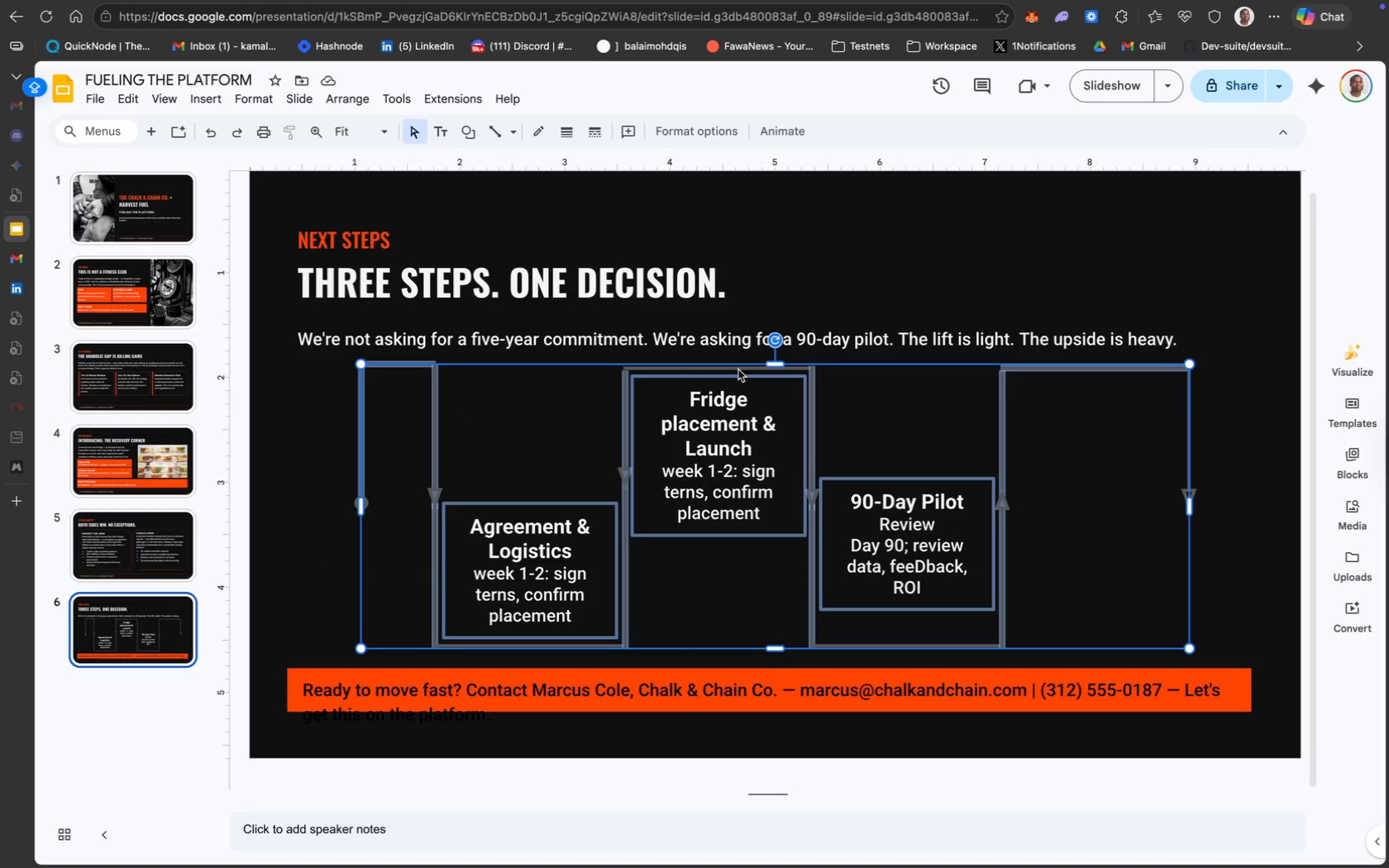 
left_click([738, 370])
 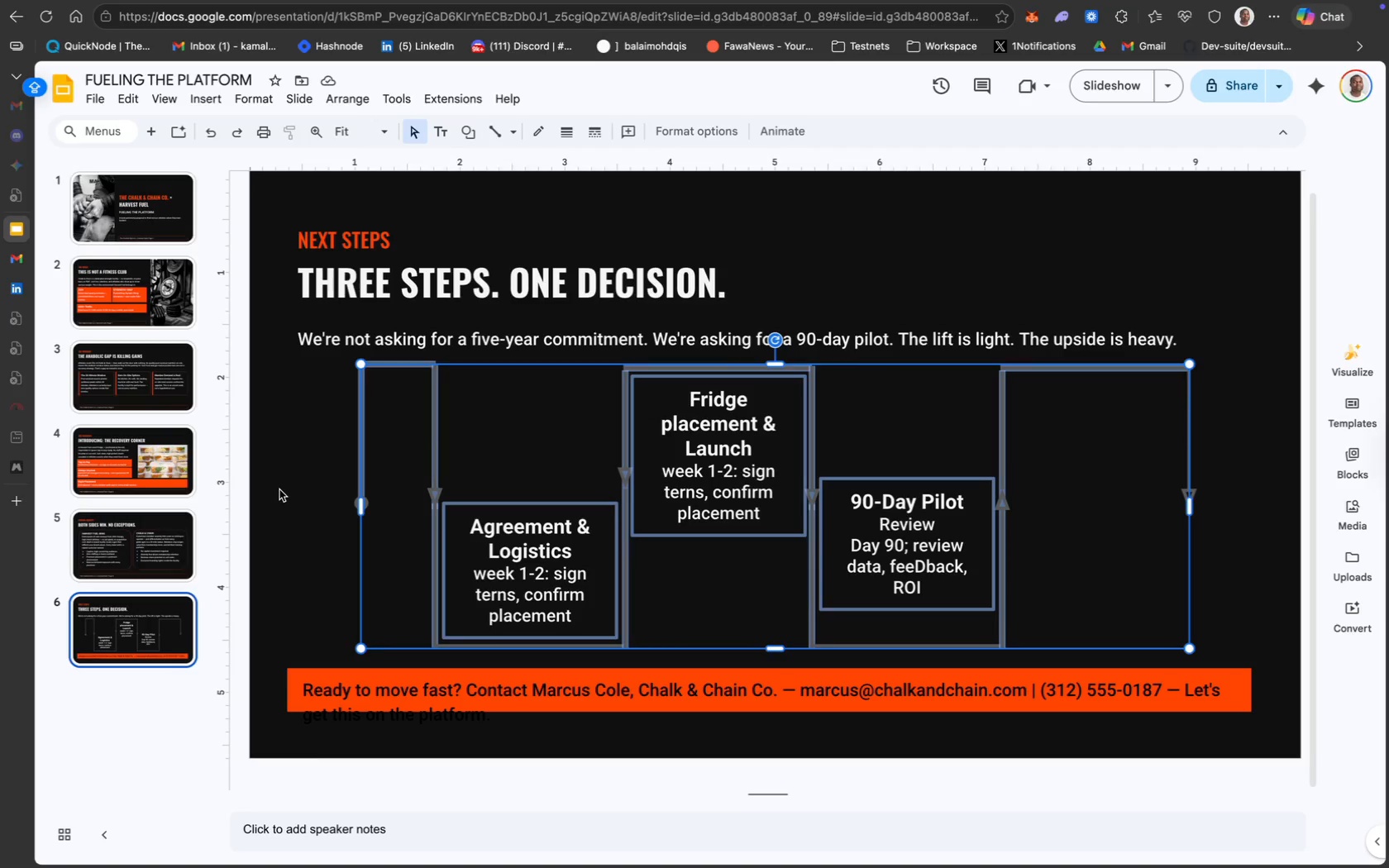 
key(Backspace)
 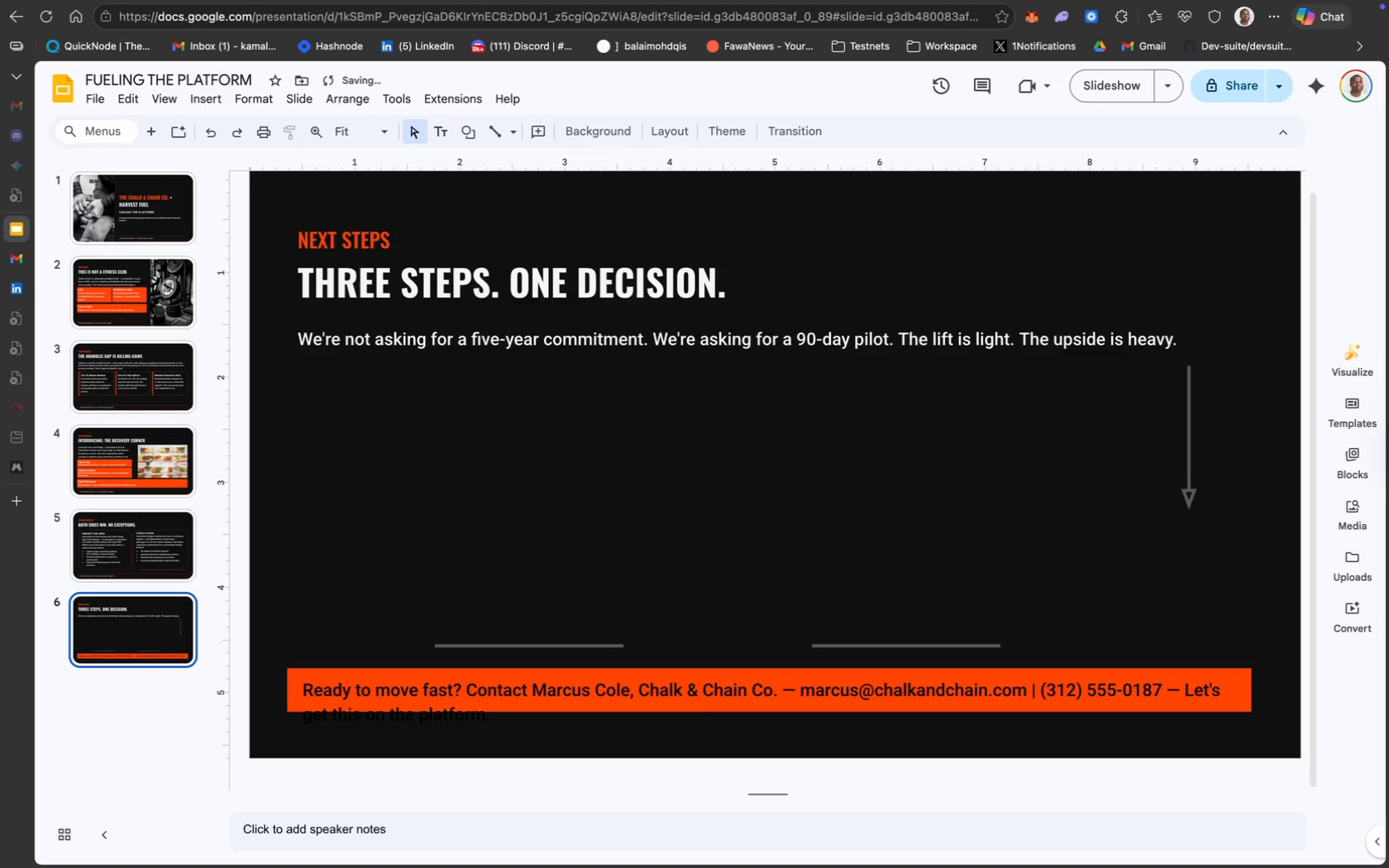 
hold_key(key=CommandLeft, duration=0.39)
 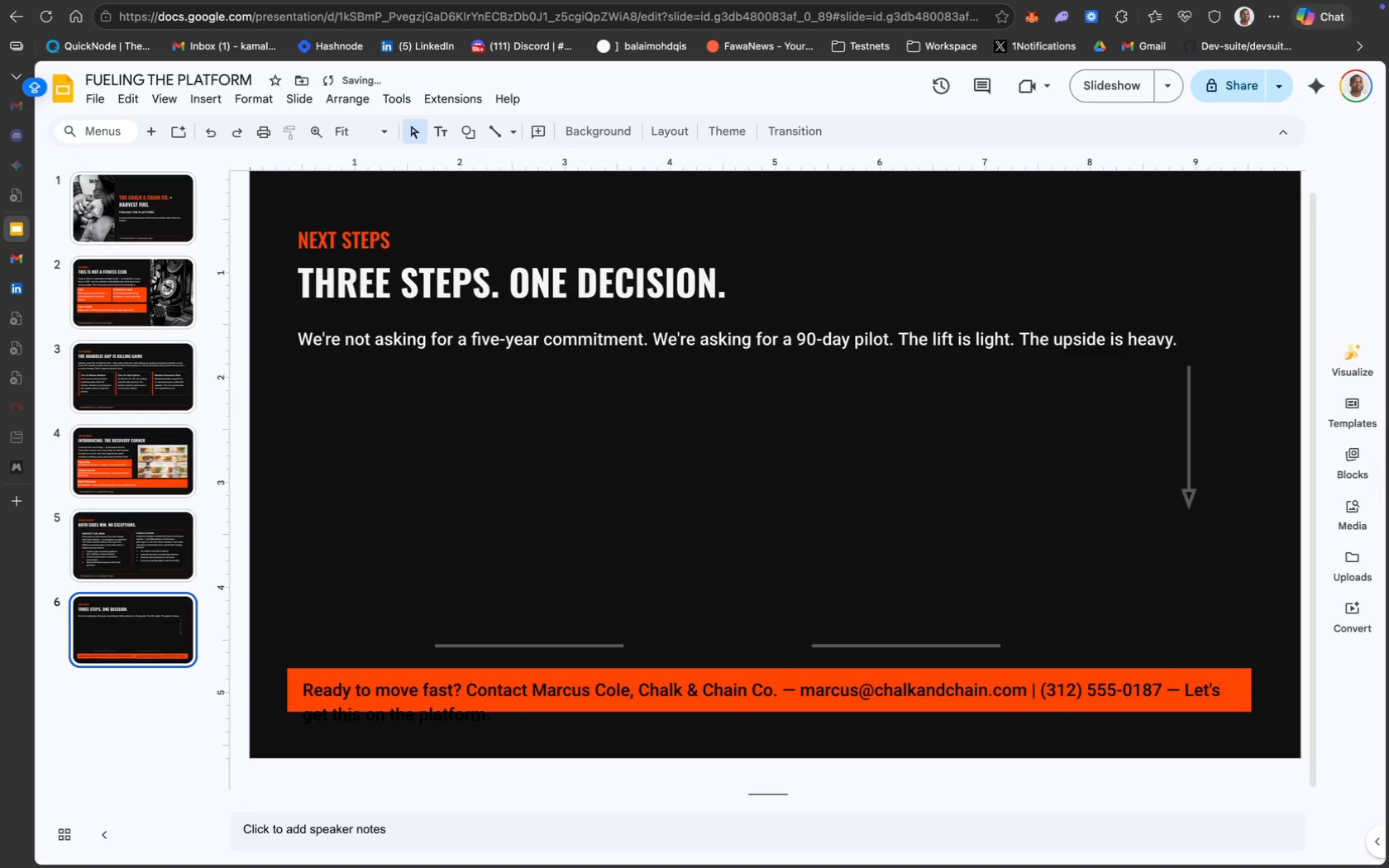 
key(Meta+Z)
 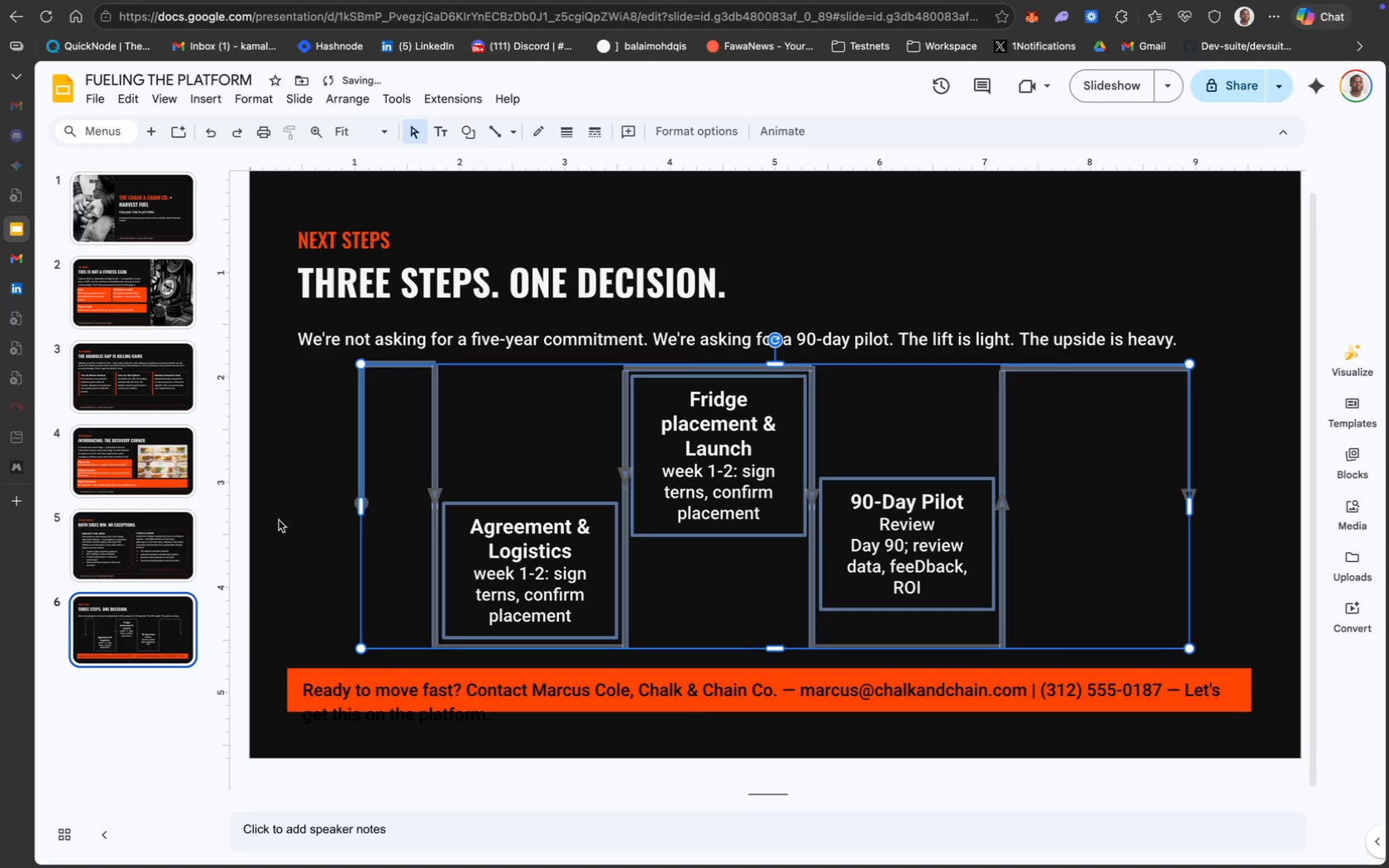 
hold_key(key=ShiftLeft, duration=3.48)
left_click([500, 647])
 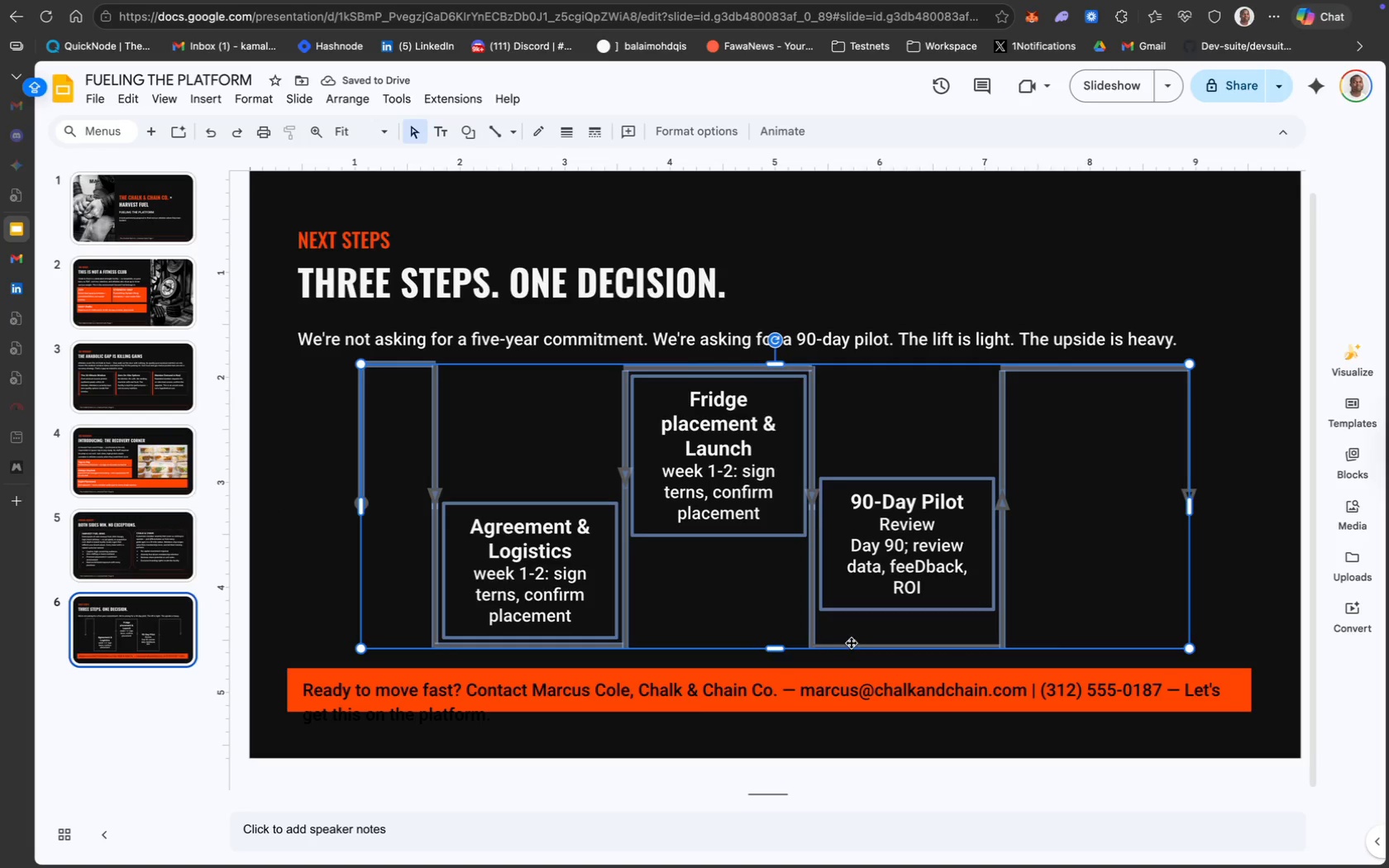 
left_click([857, 644])
 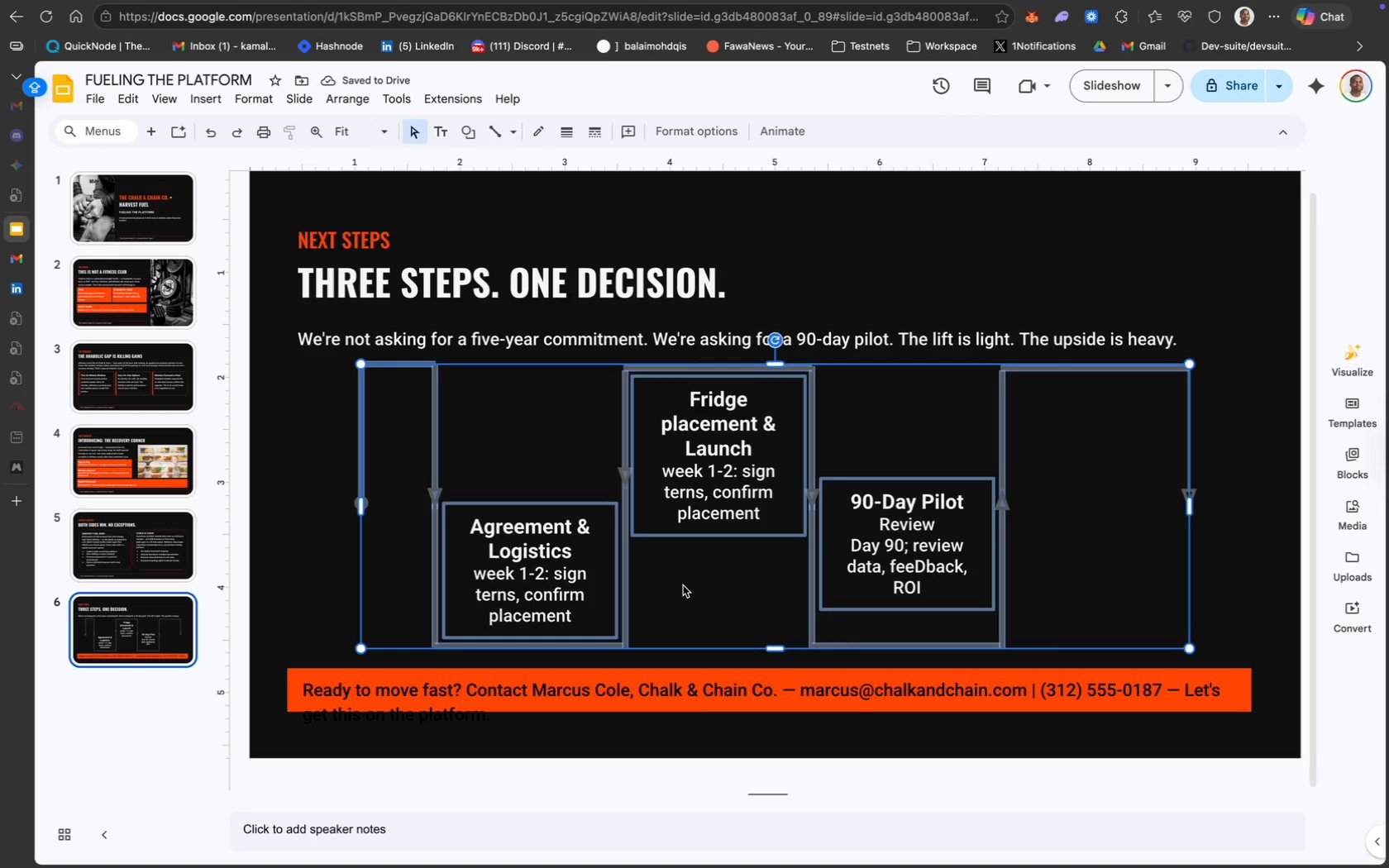 
key(Backspace)
 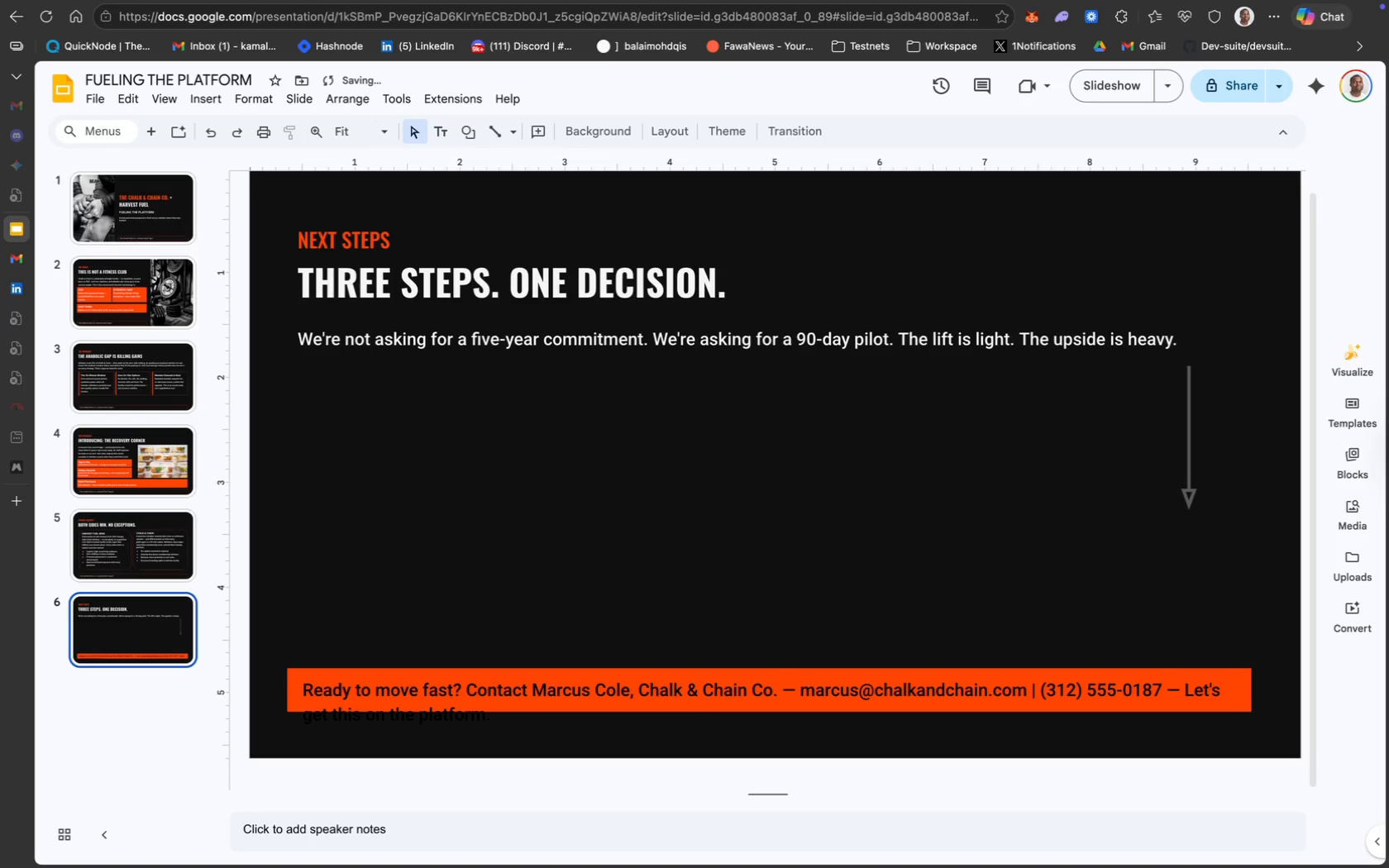 
hold_key(key=CommandLeft, duration=0.9)
 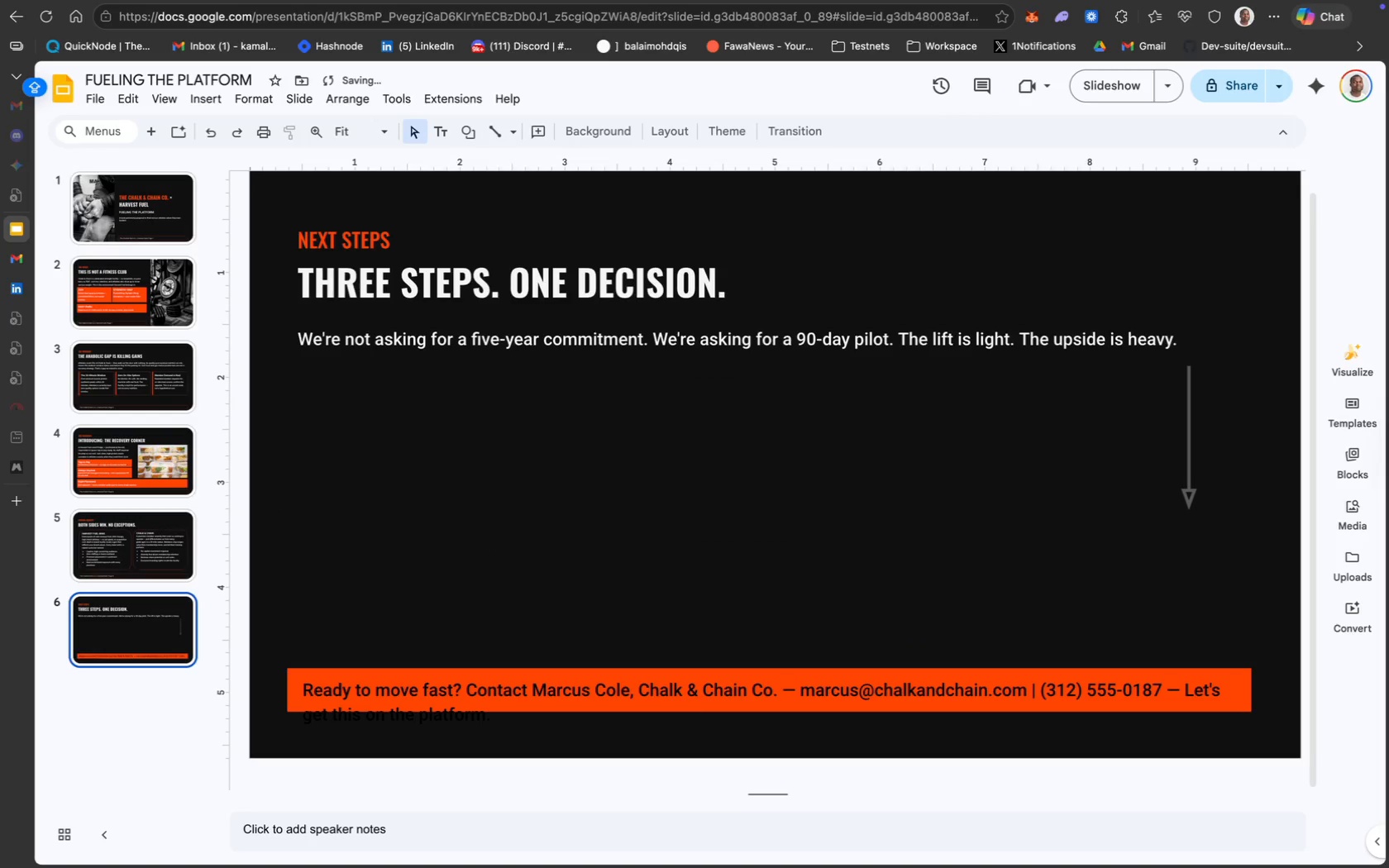 
key(Meta+Z)
 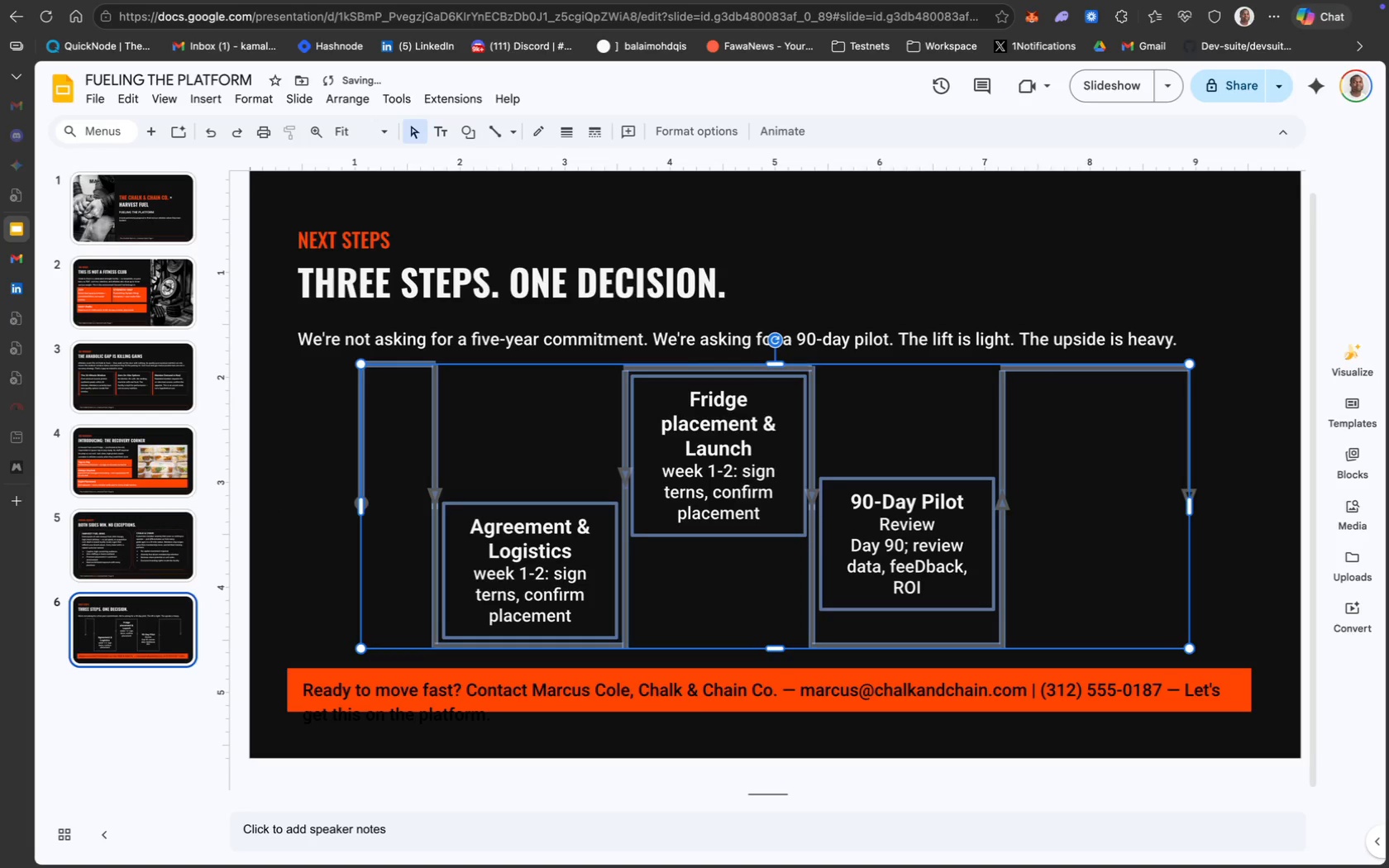 
hold_key(key=CapsLock, duration=2.86)
 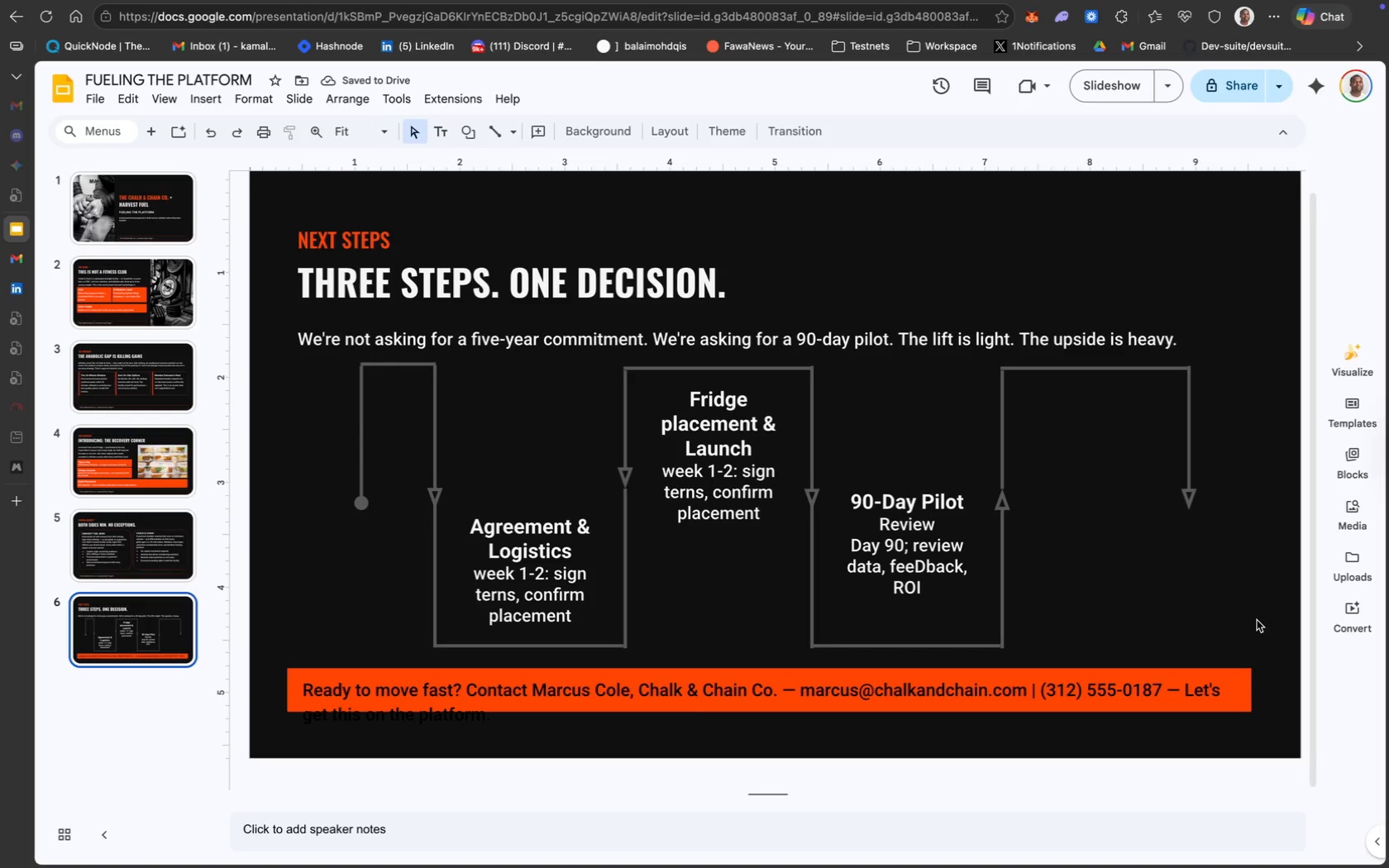 
left_click_drag(start_coordinate=[1267, 627], to_coordinate=[333, 361])
 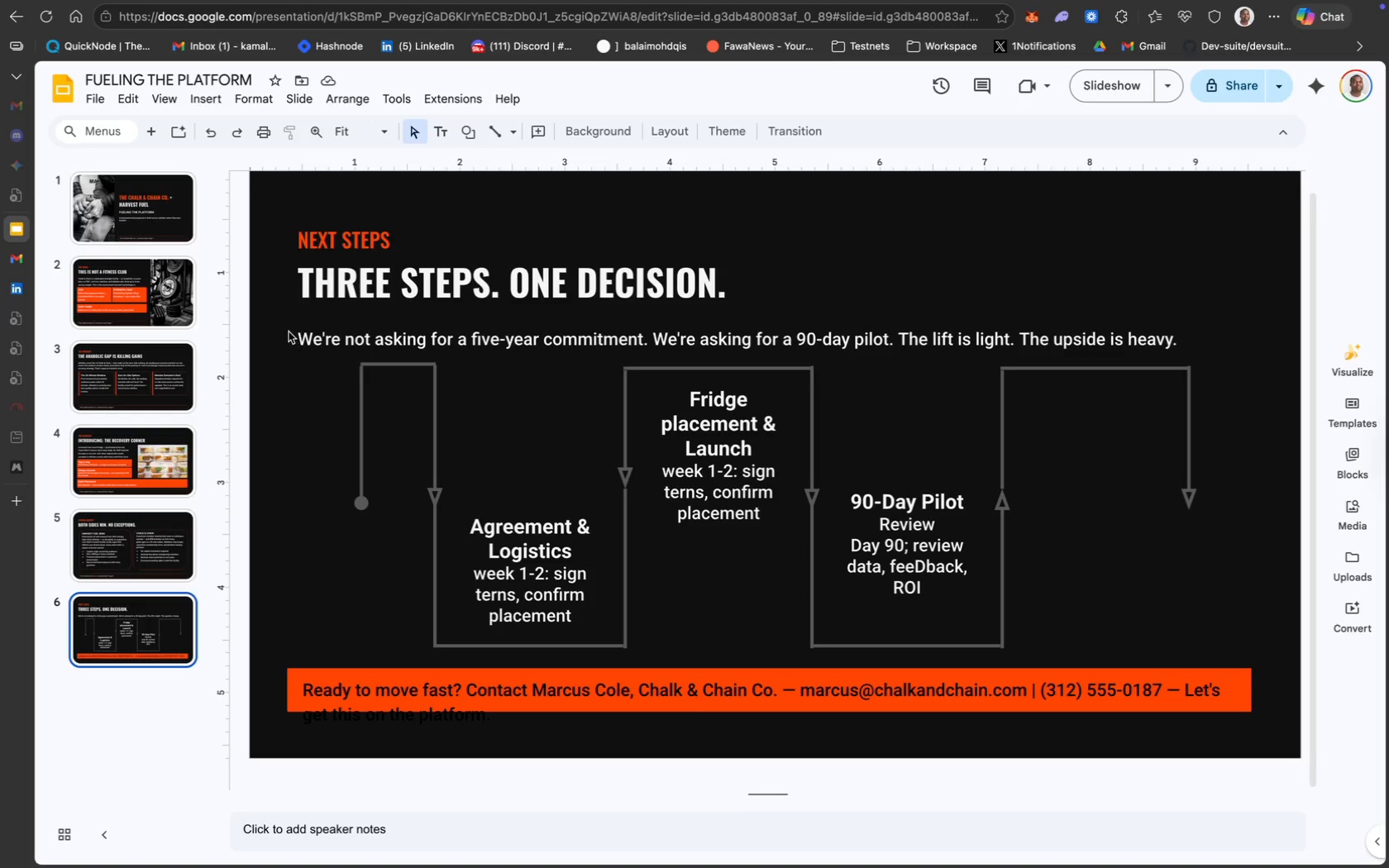 
left_click_drag(start_coordinate=[277, 325], to_coordinate=[1234, 661])
 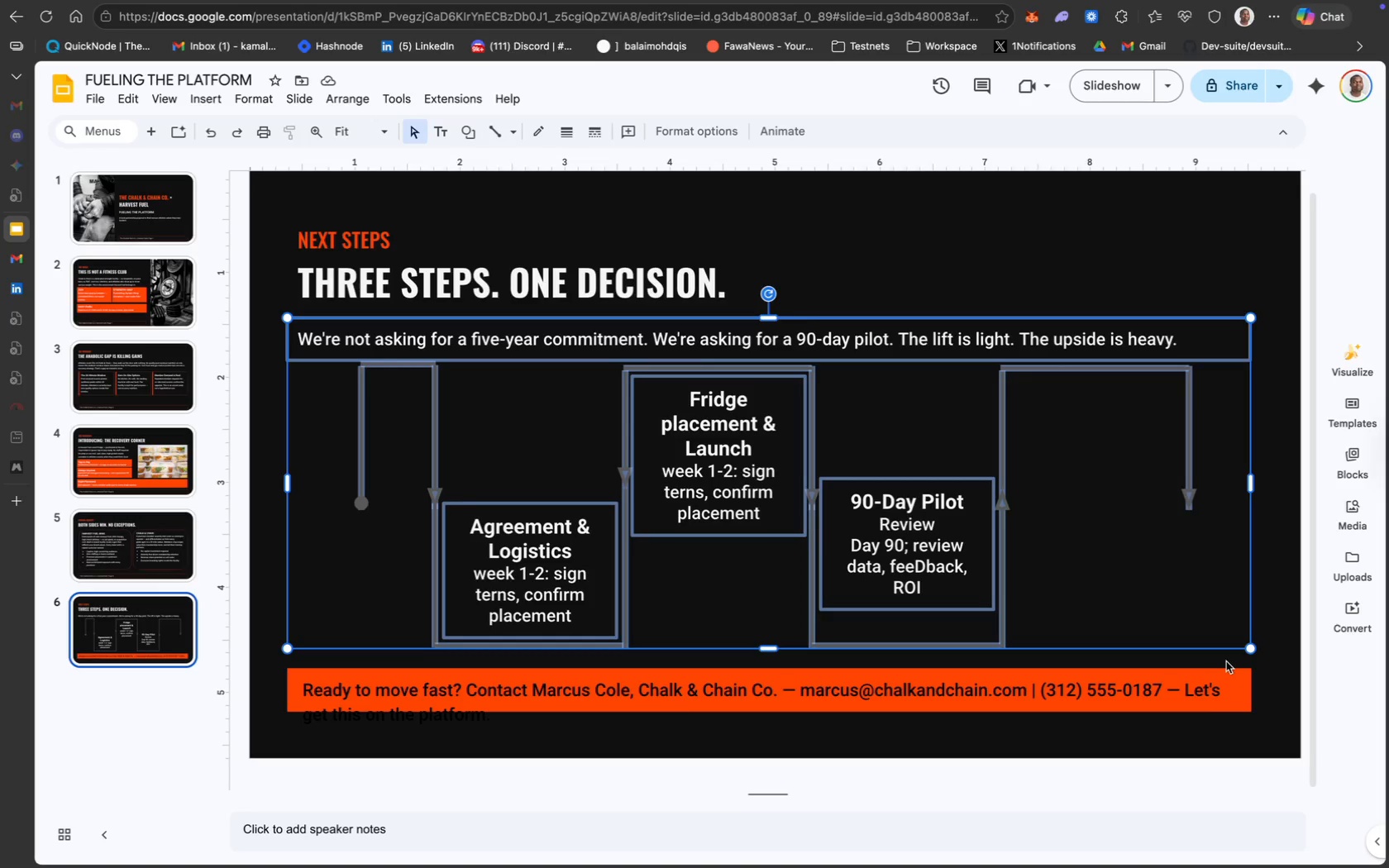 
hold_key(key=ShiftLeft, duration=2.98)
left_click([619, 331])
 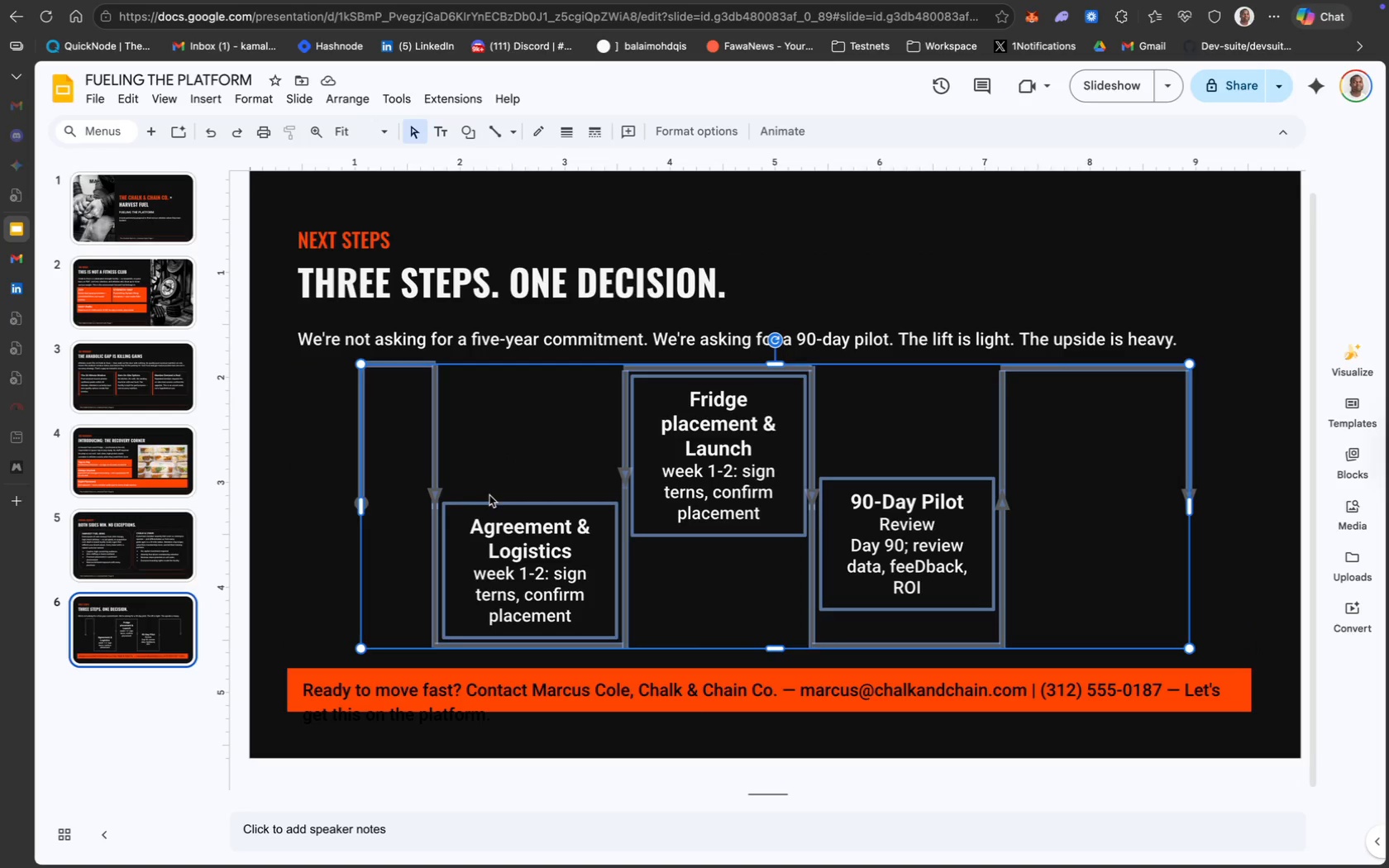 
right_click([501, 513])
 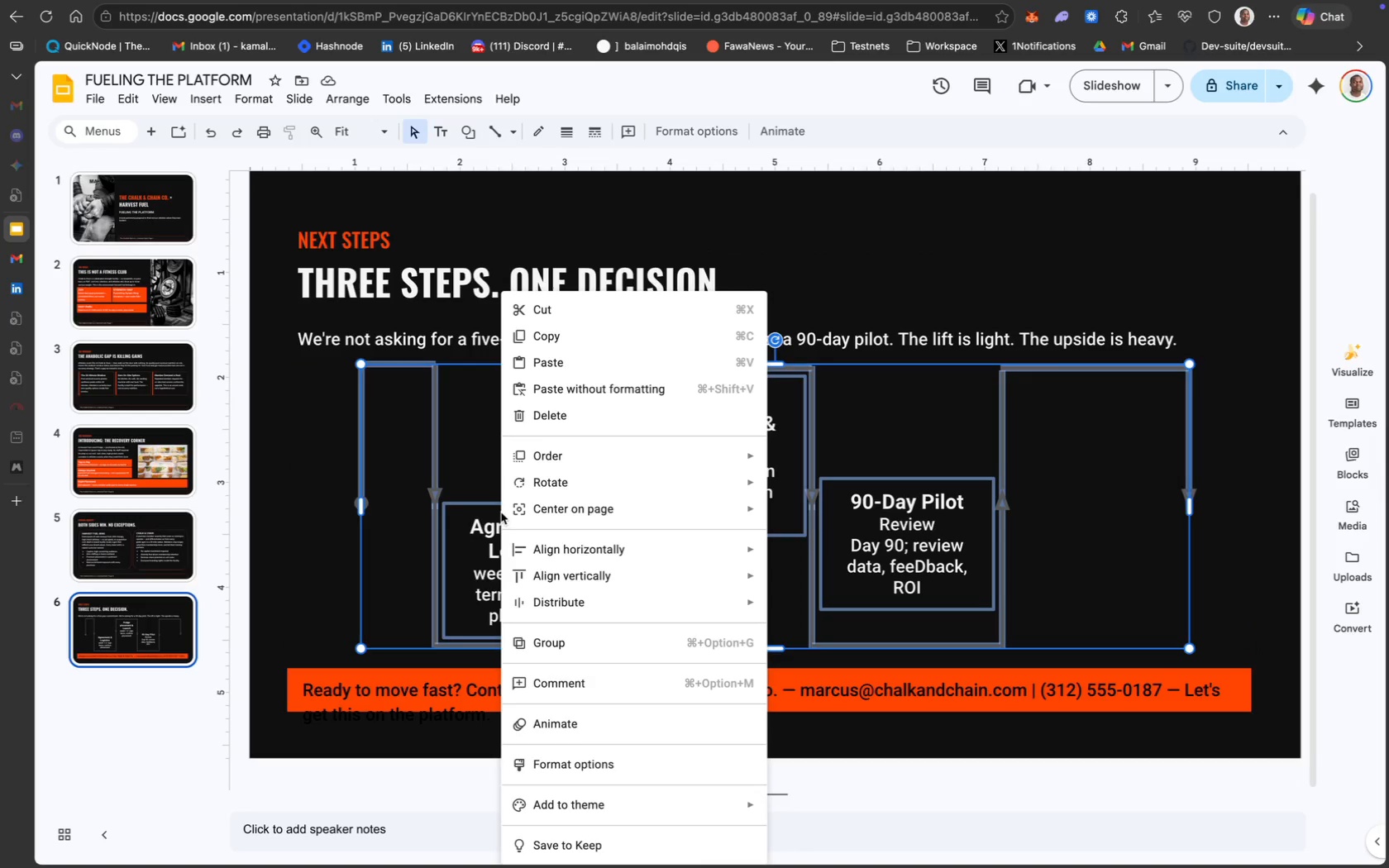 
left_click([475, 513])
 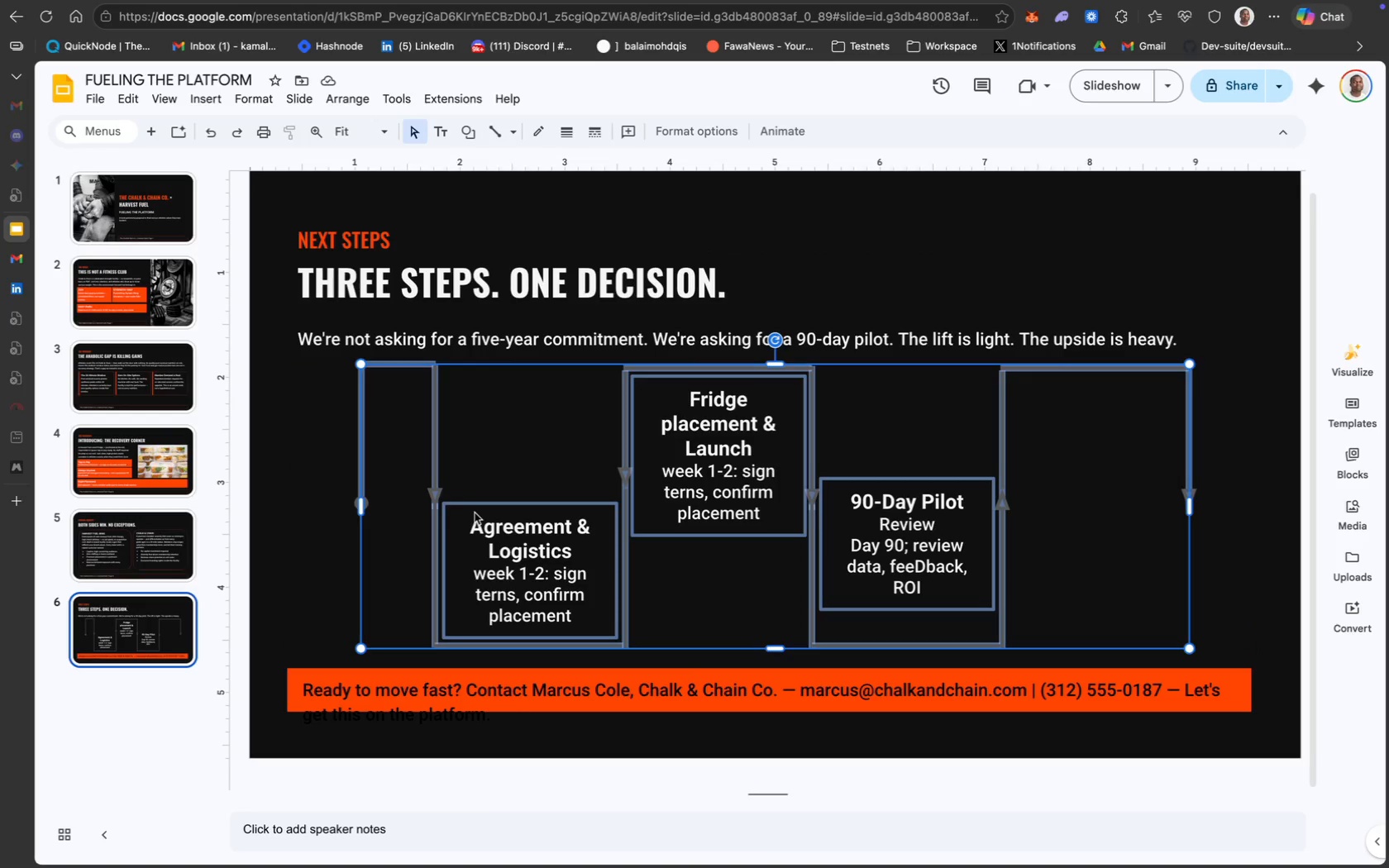 
key(Backspace)
 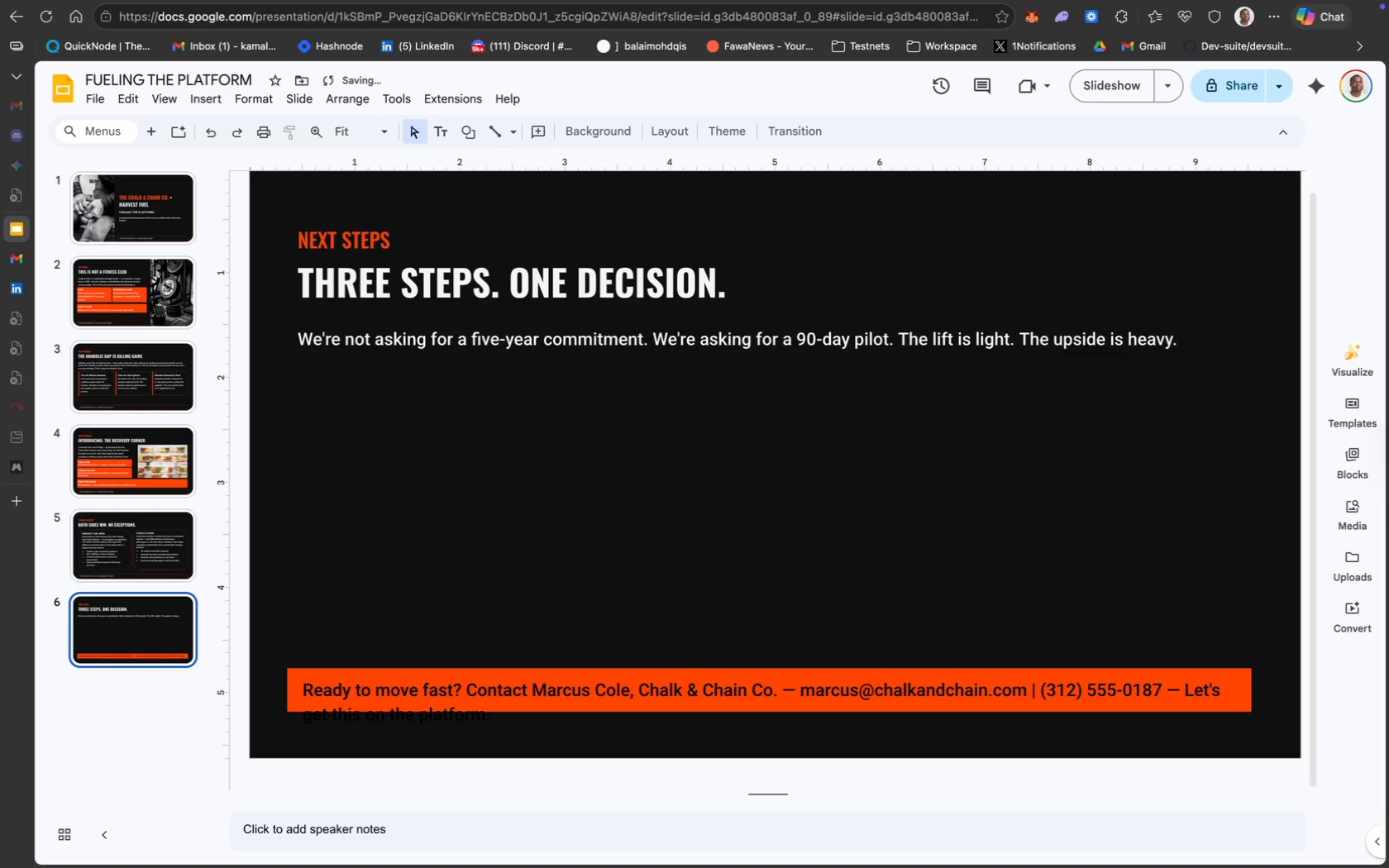 
key(Meta+Z)
 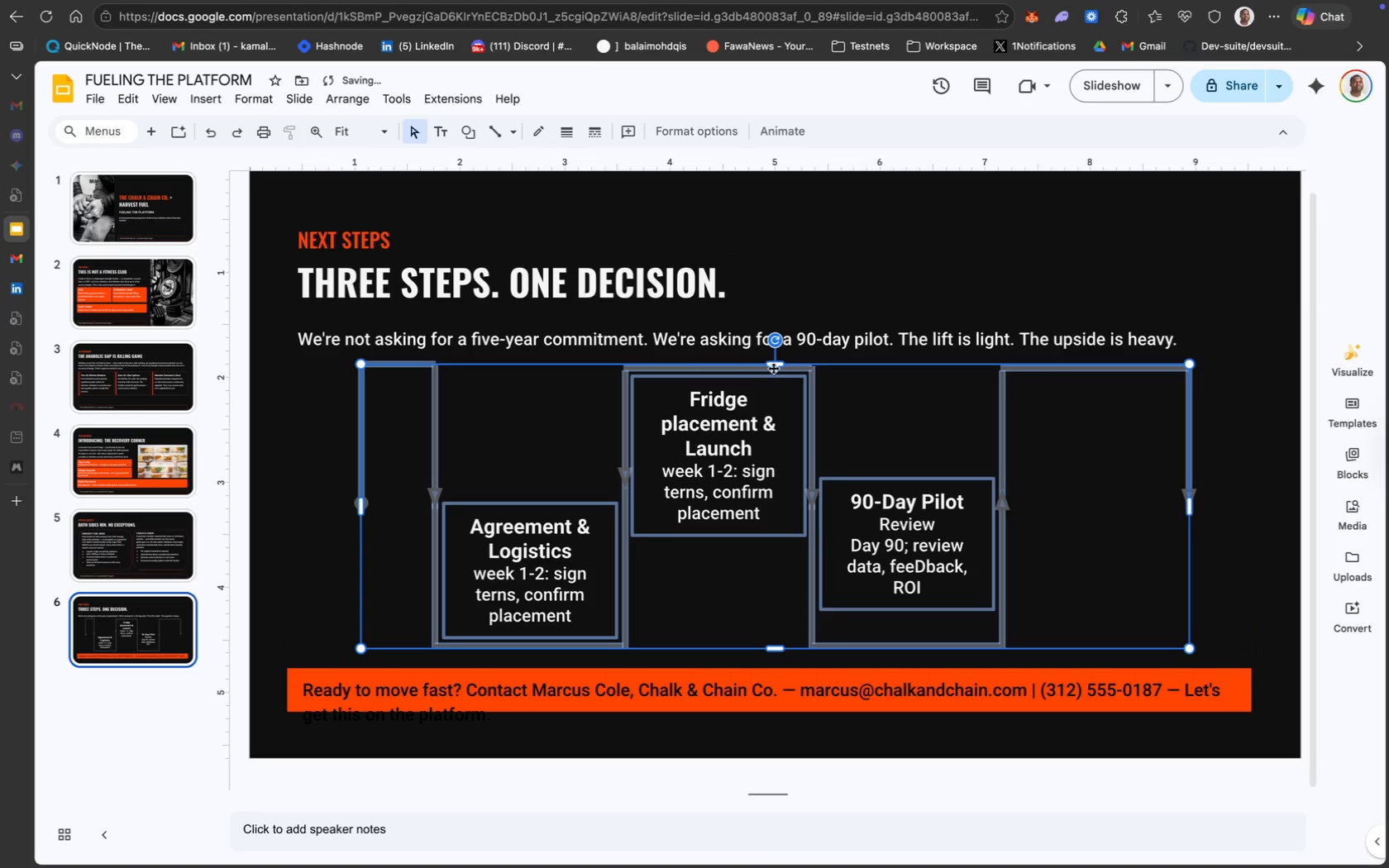 
left_click_drag(start_coordinate=[778, 365], to_coordinate=[775, 385])
 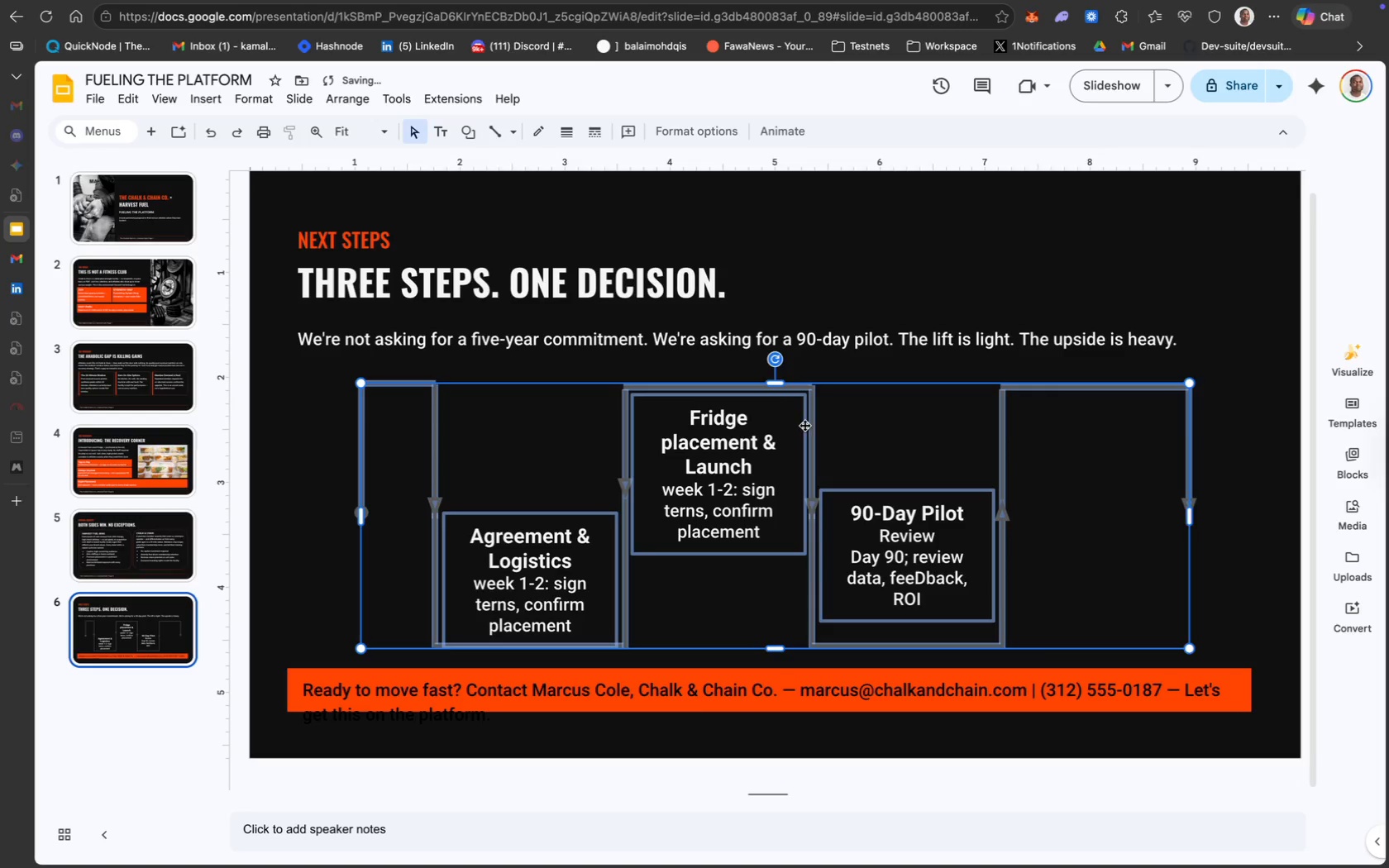 
left_click_drag(start_coordinate=[811, 436], to_coordinate=[813, 412])
 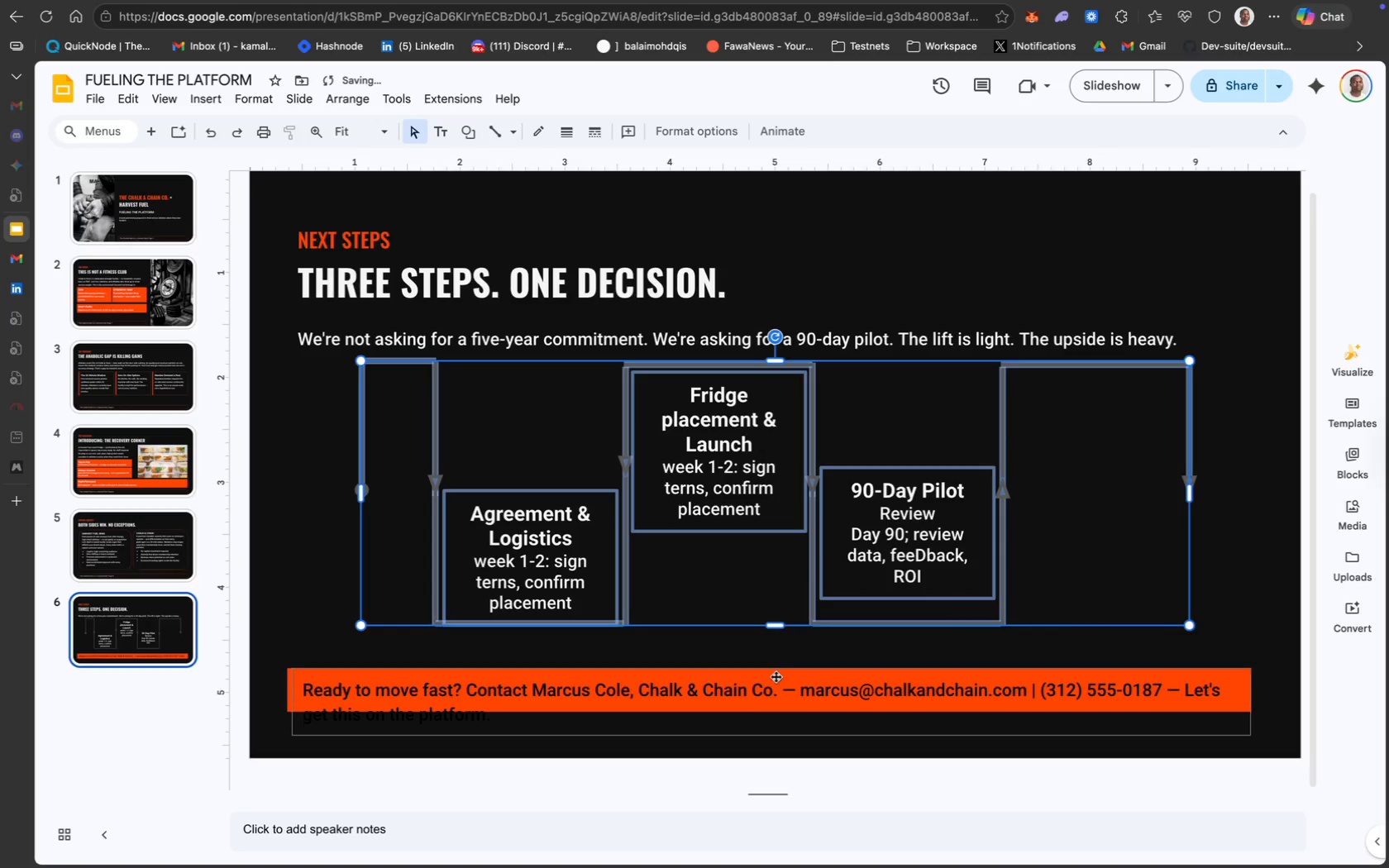 
left_click_drag(start_coordinate=[775, 673], to_coordinate=[777, 646])
 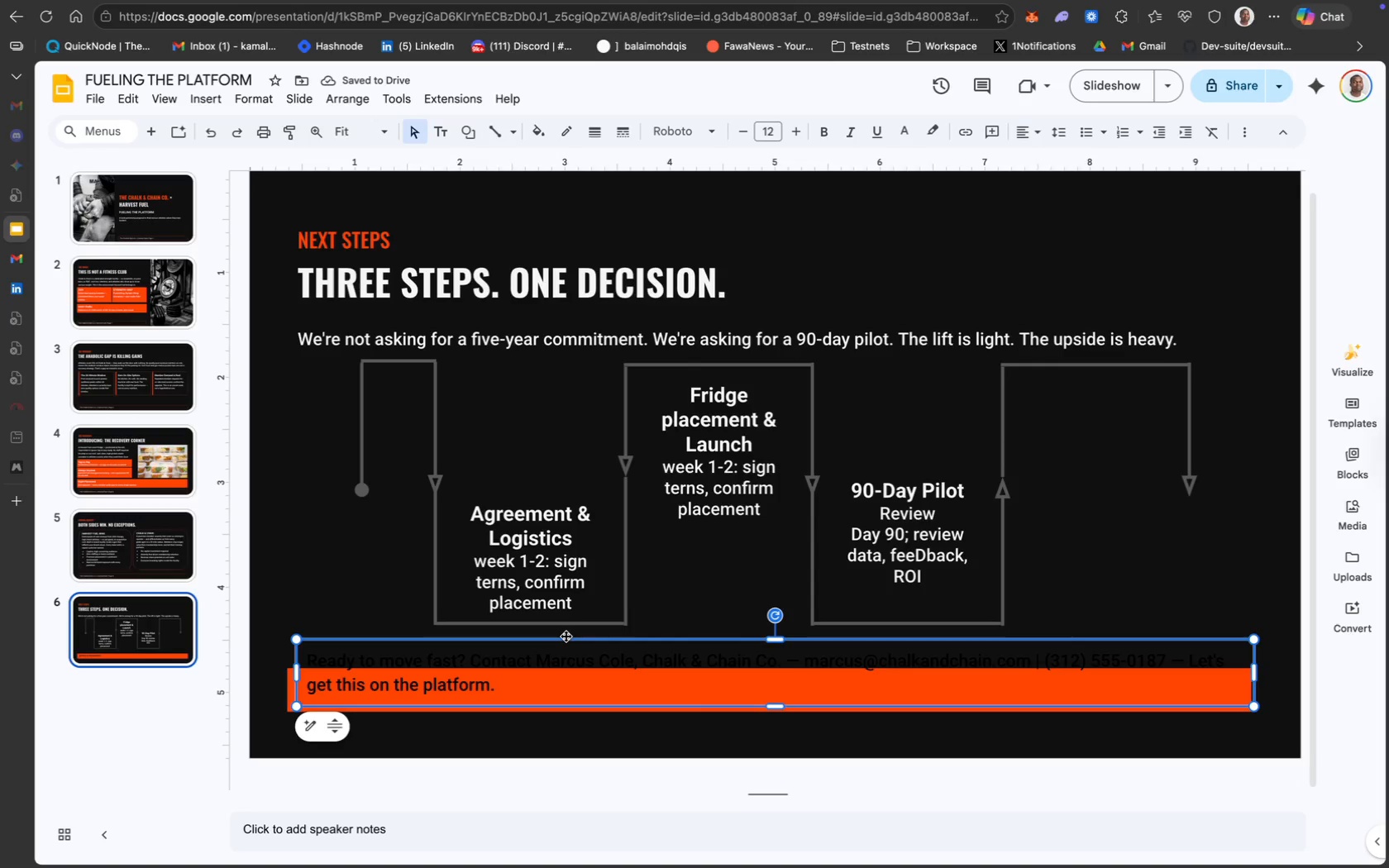 
wait(5.08)
 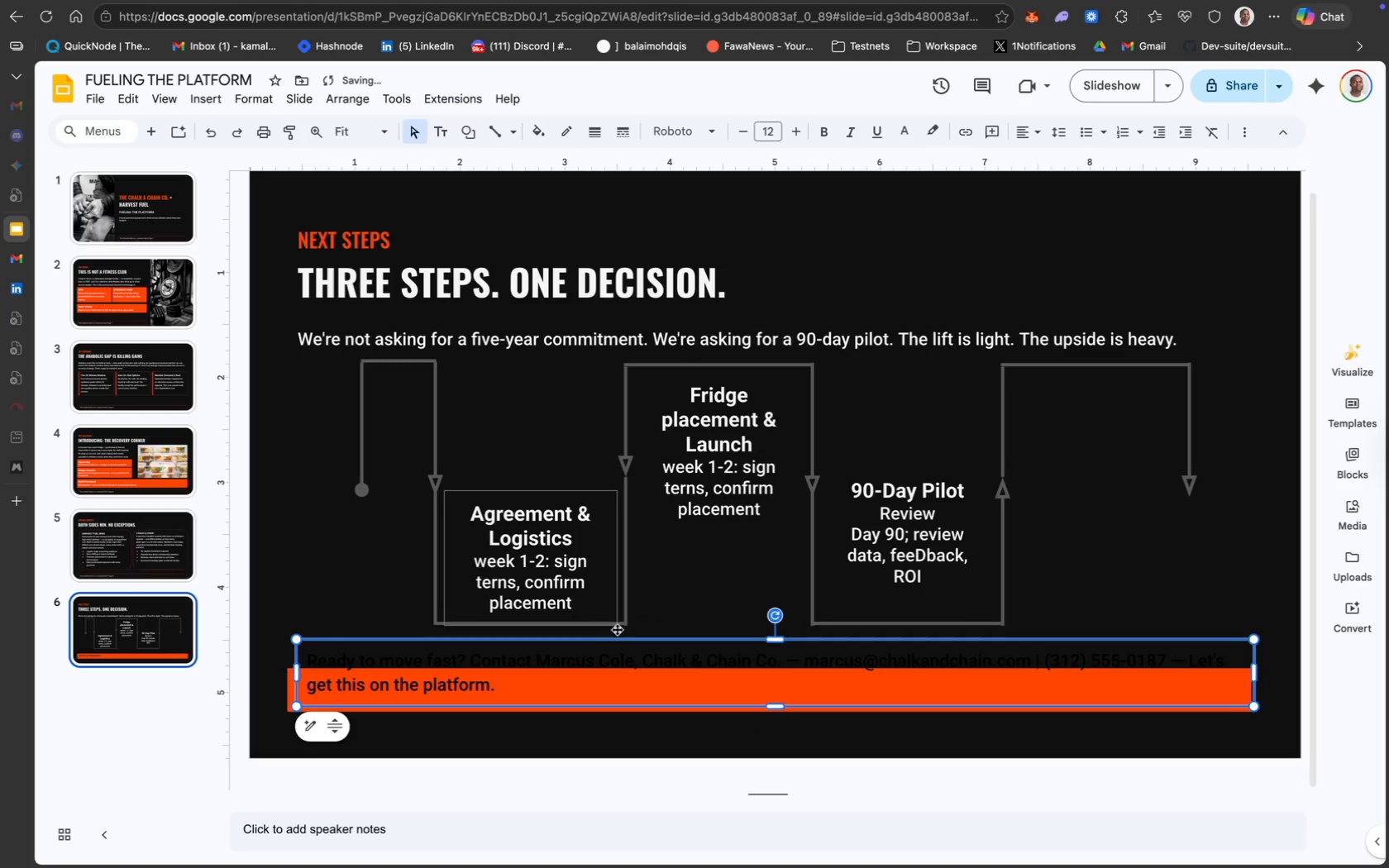 
left_click([441, 684])
 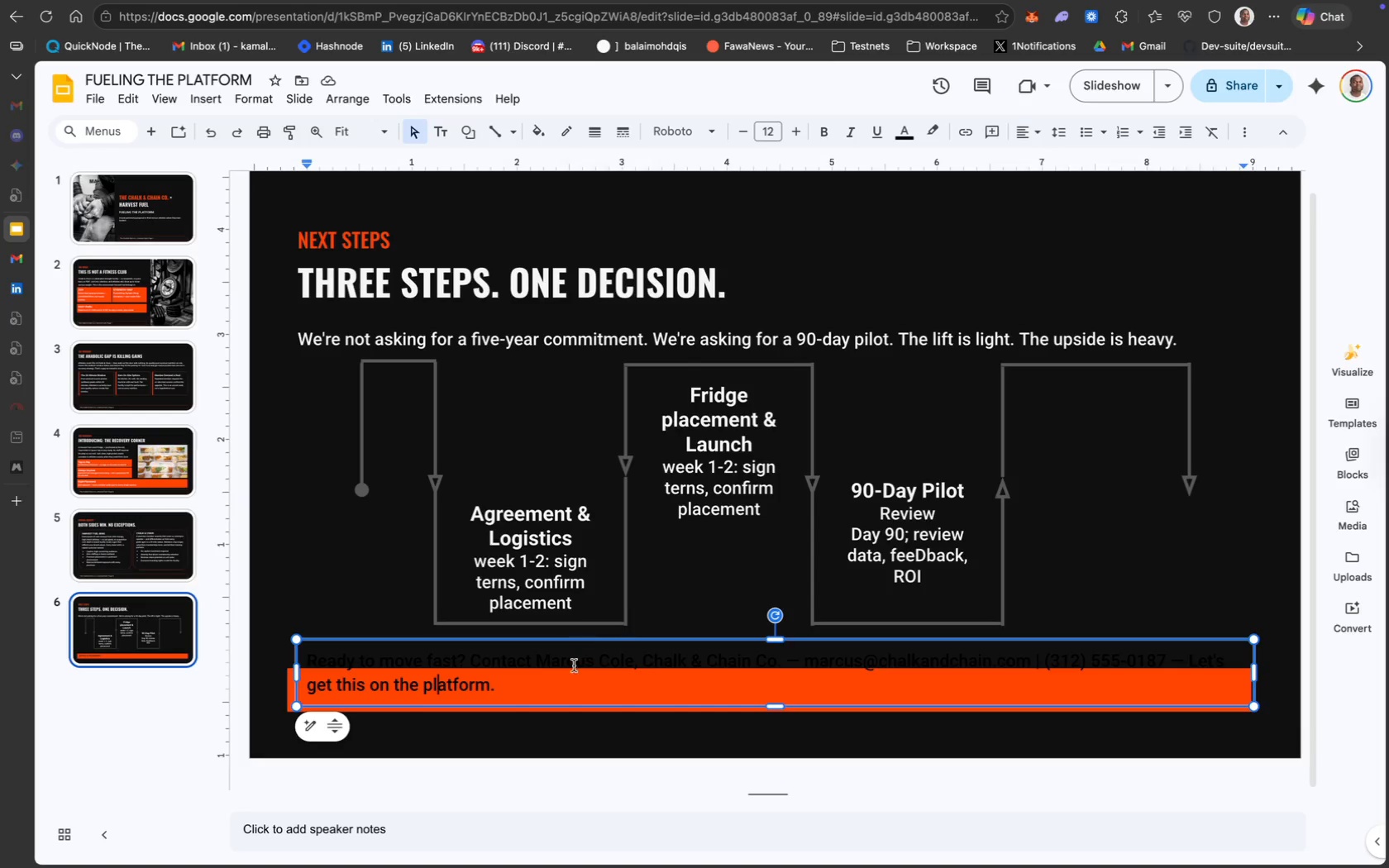 
left_click([562, 688])
 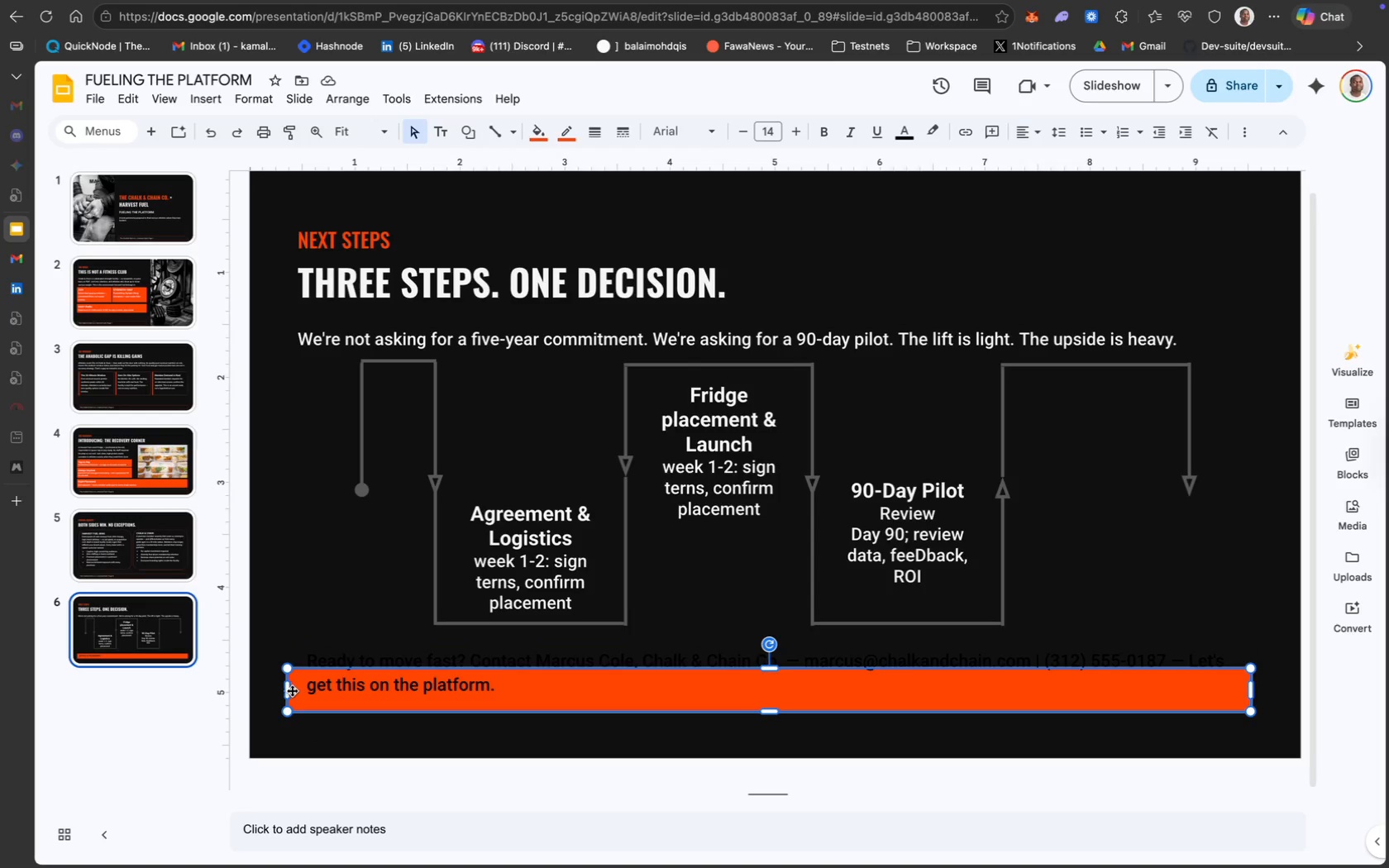 
wait(6.2)
 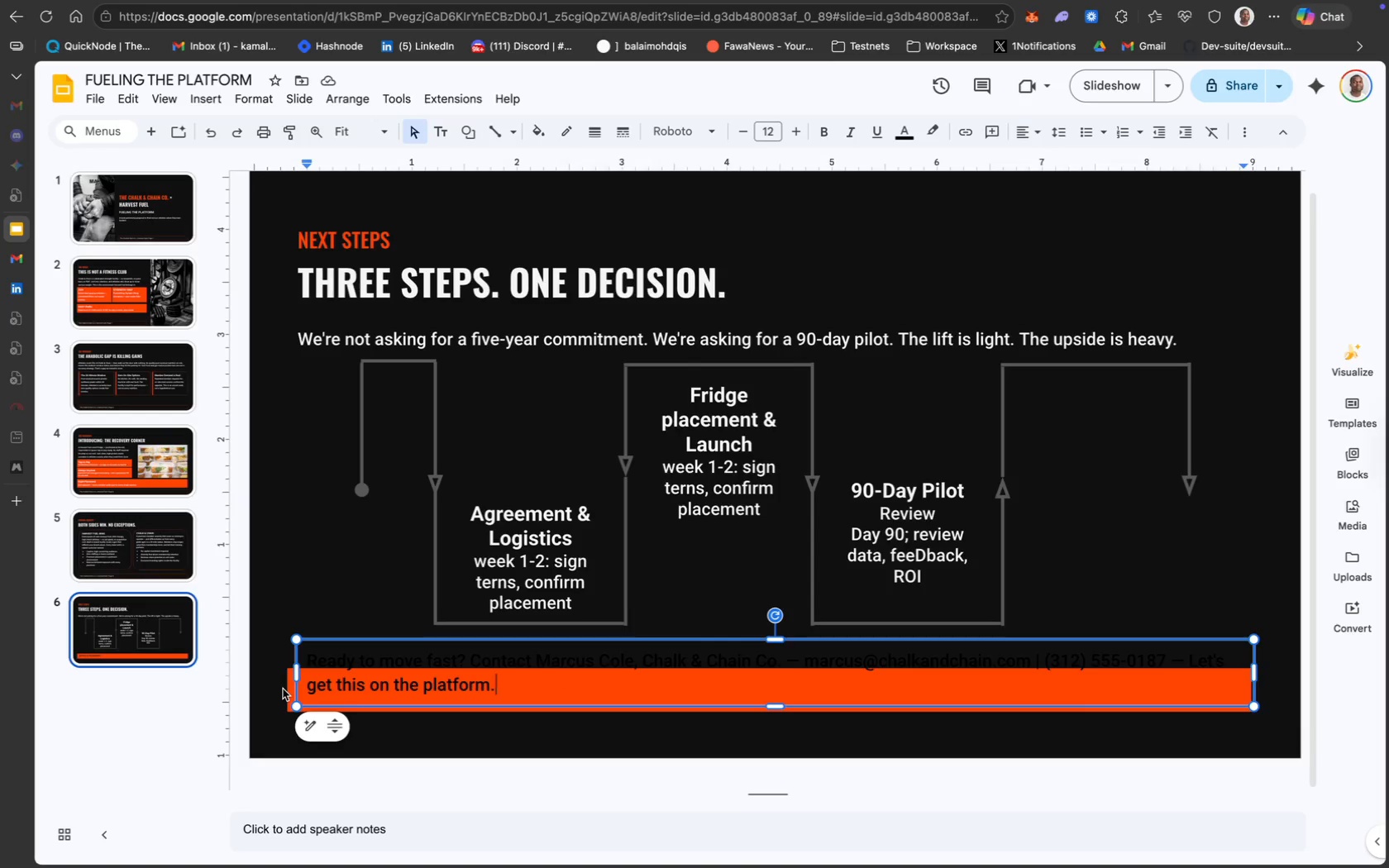 
left_click_drag(start_coordinate=[770, 667], to_coordinate=[771, 638])
 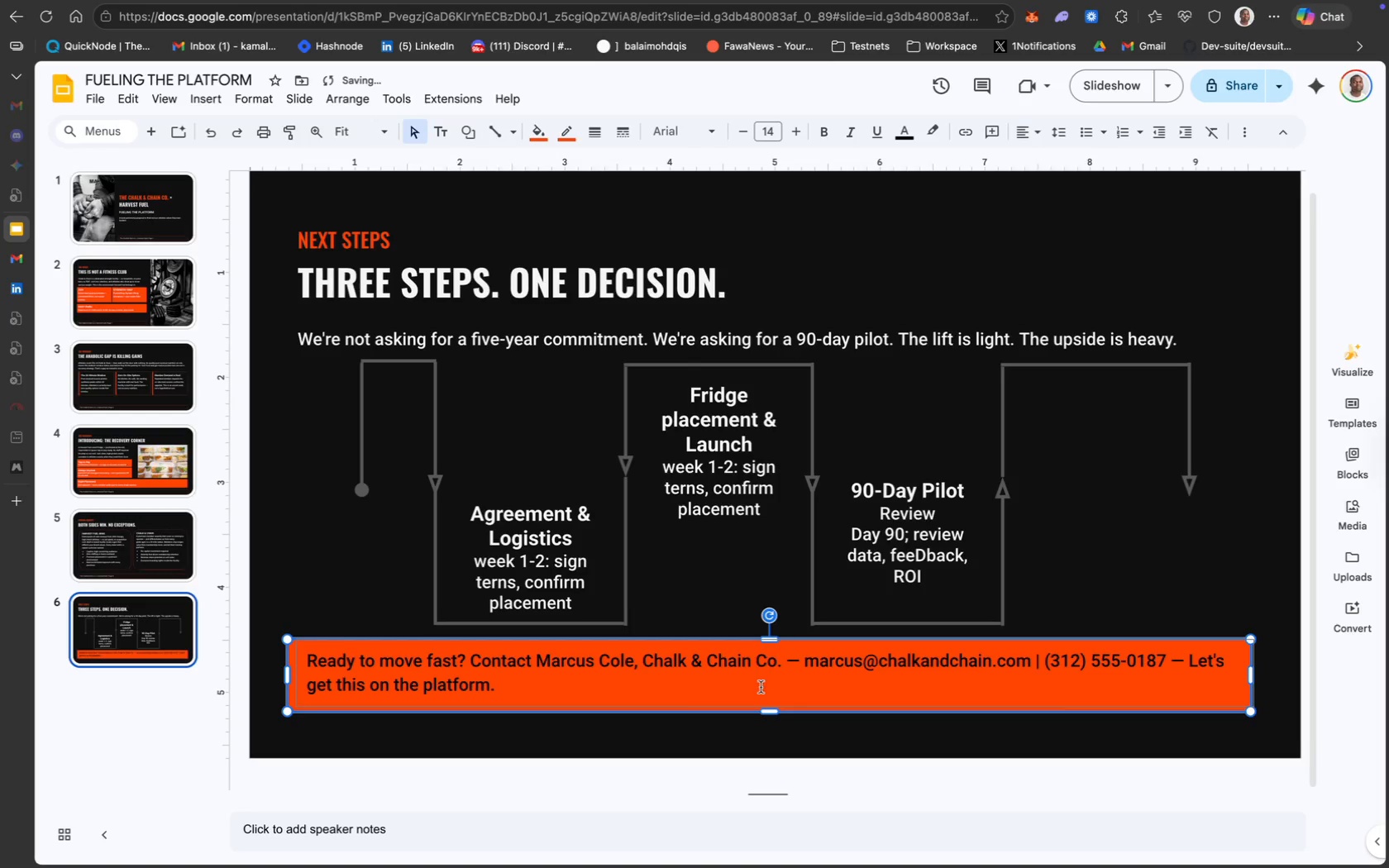 
left_click_drag(start_coordinate=[767, 695], to_coordinate=[765, 703])
 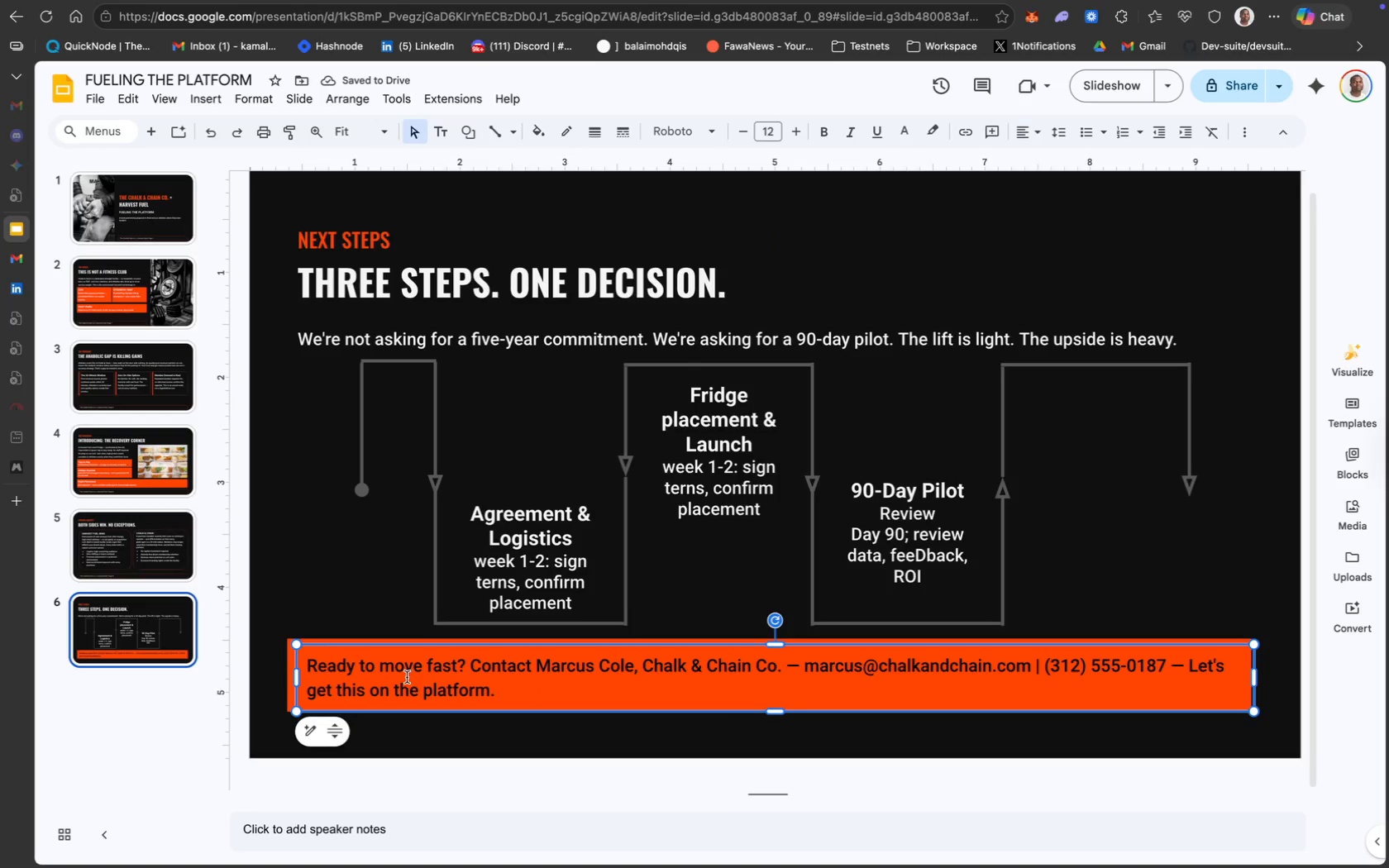 
left_click_drag(start_coordinate=[295, 674], to_coordinate=[343, 675])
 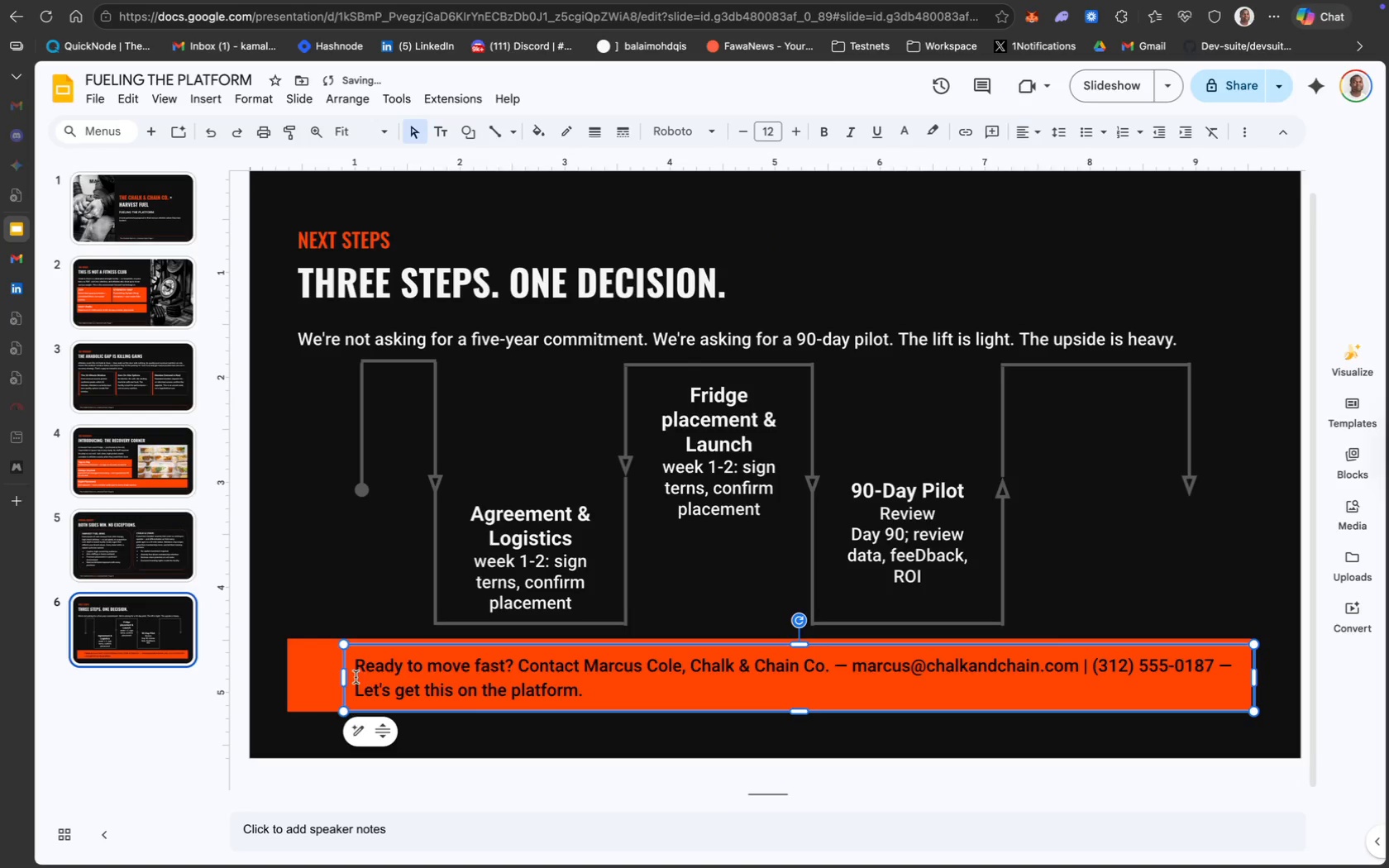 
left_click_drag(start_coordinate=[346, 677], to_coordinate=[369, 675])
 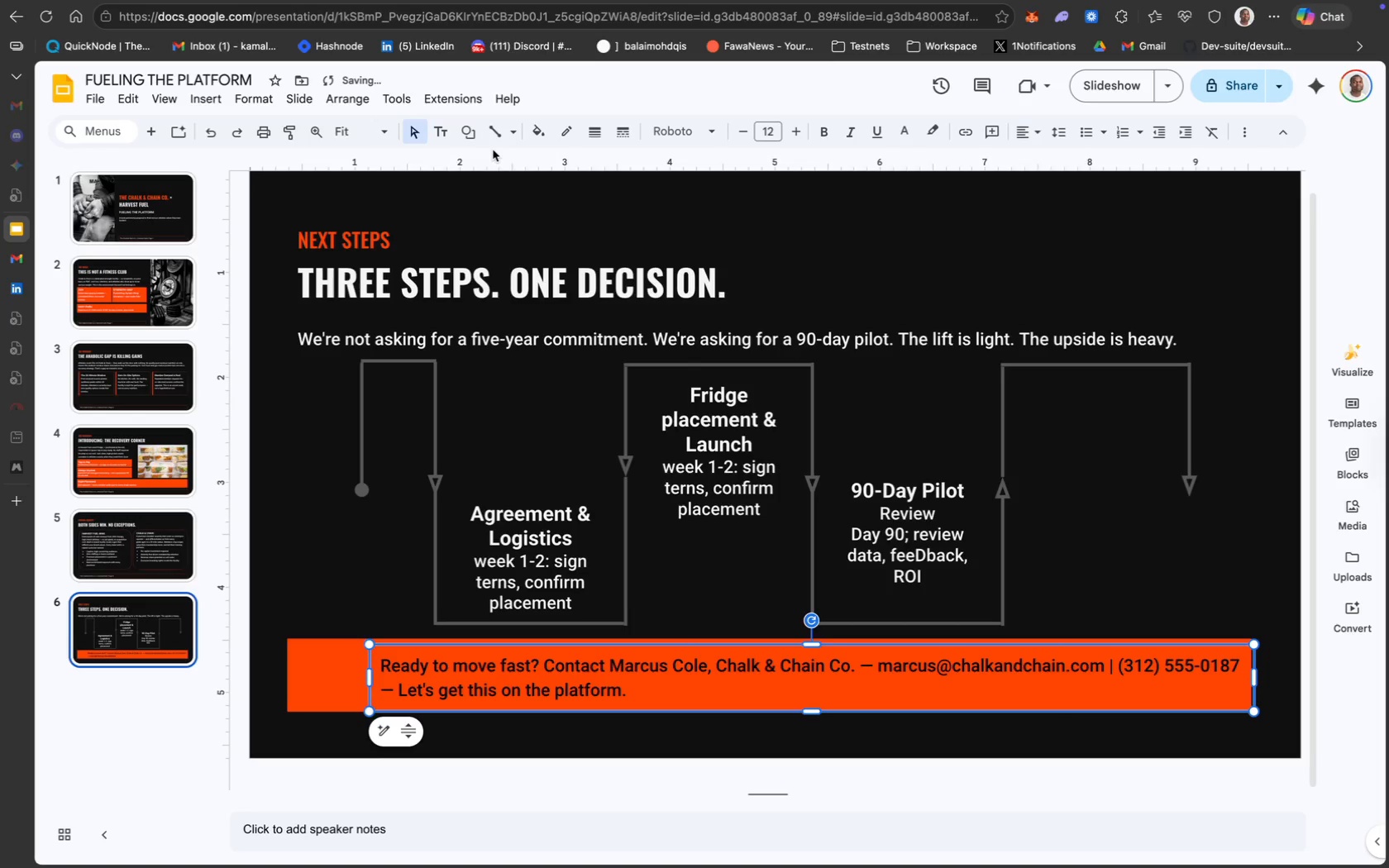 
left_click([473, 129])
 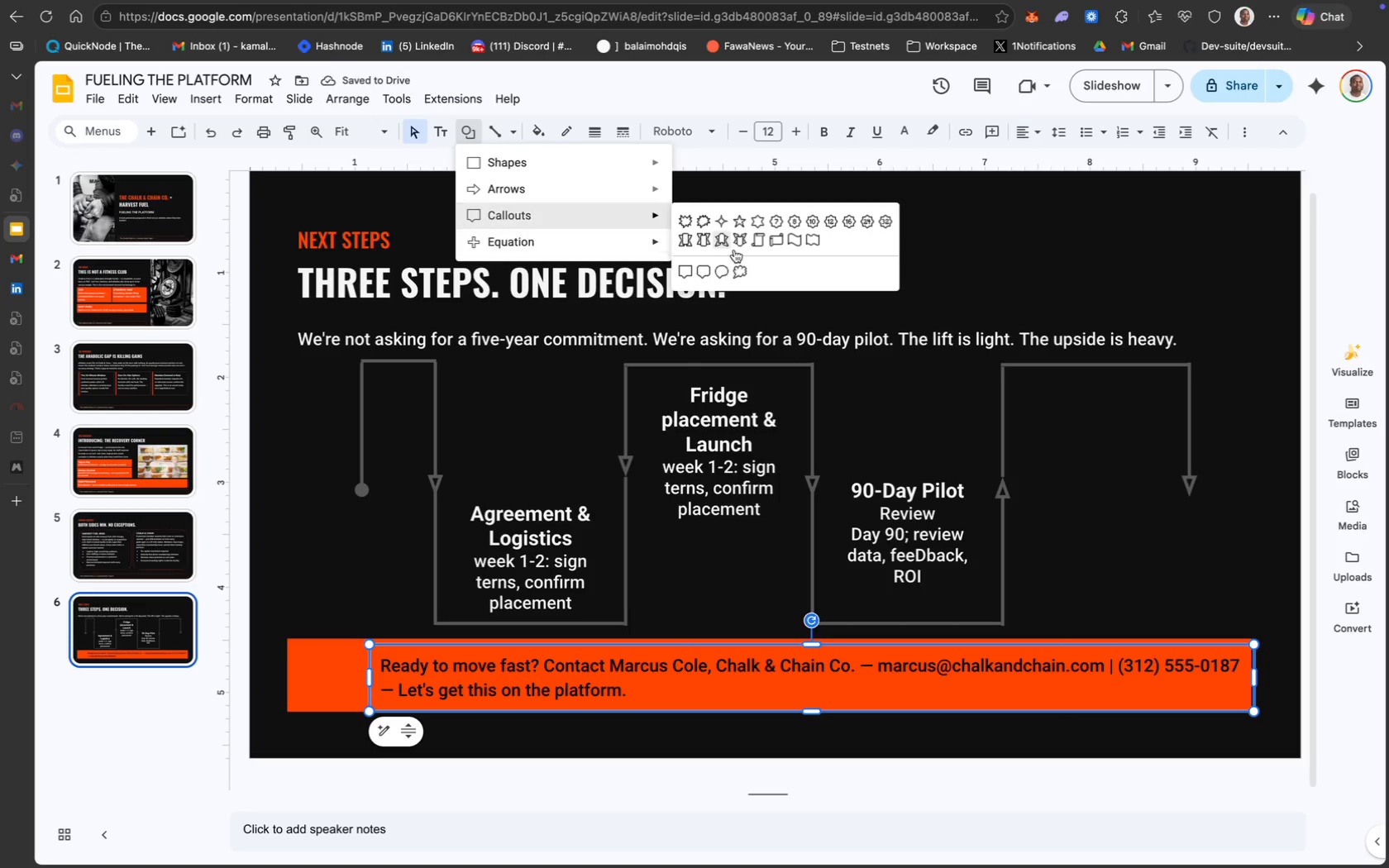 
left_click([710, 275])
 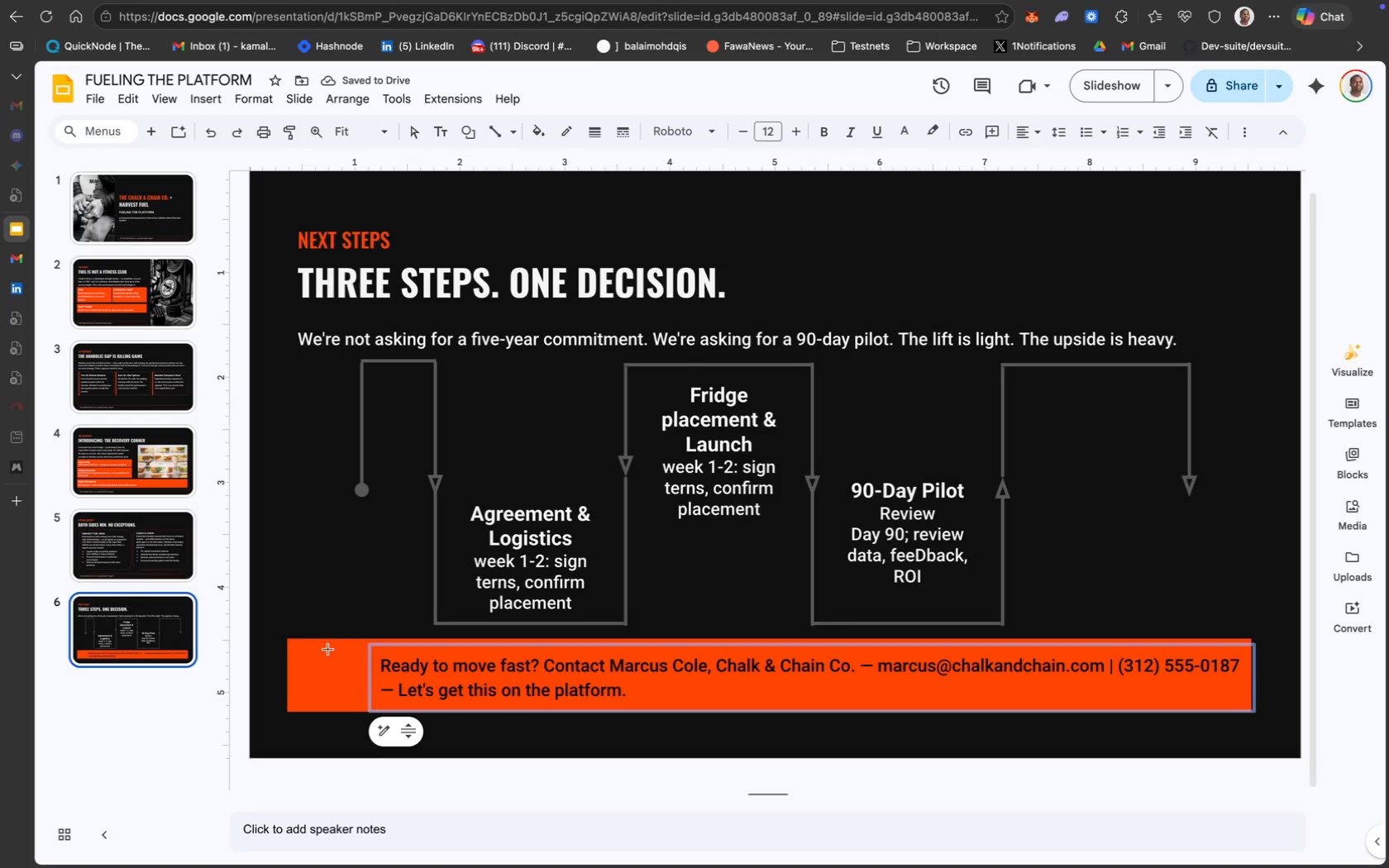 
left_click_drag(start_coordinate=[298, 659], to_coordinate=[342, 689])
 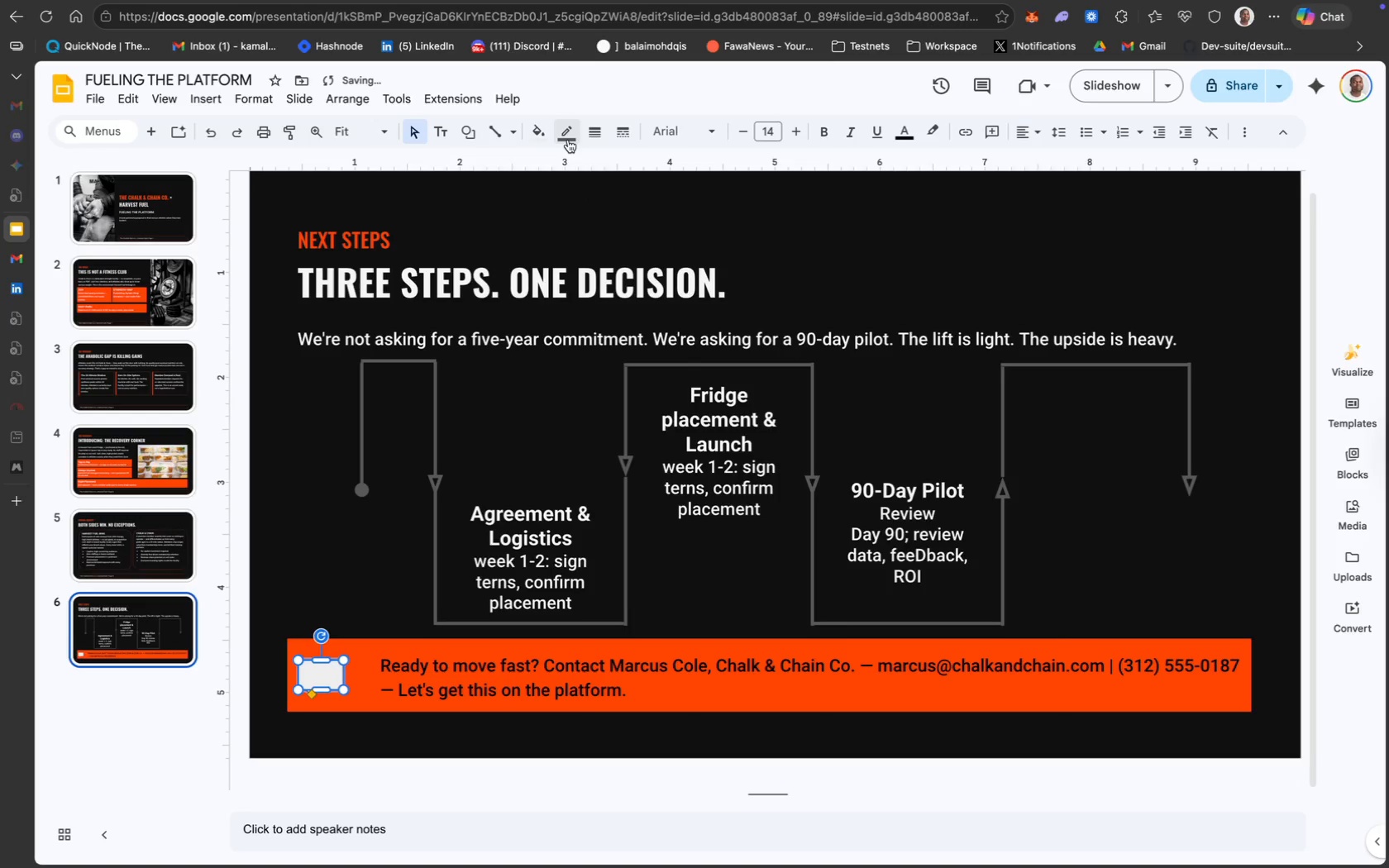 
left_click([556, 136])
 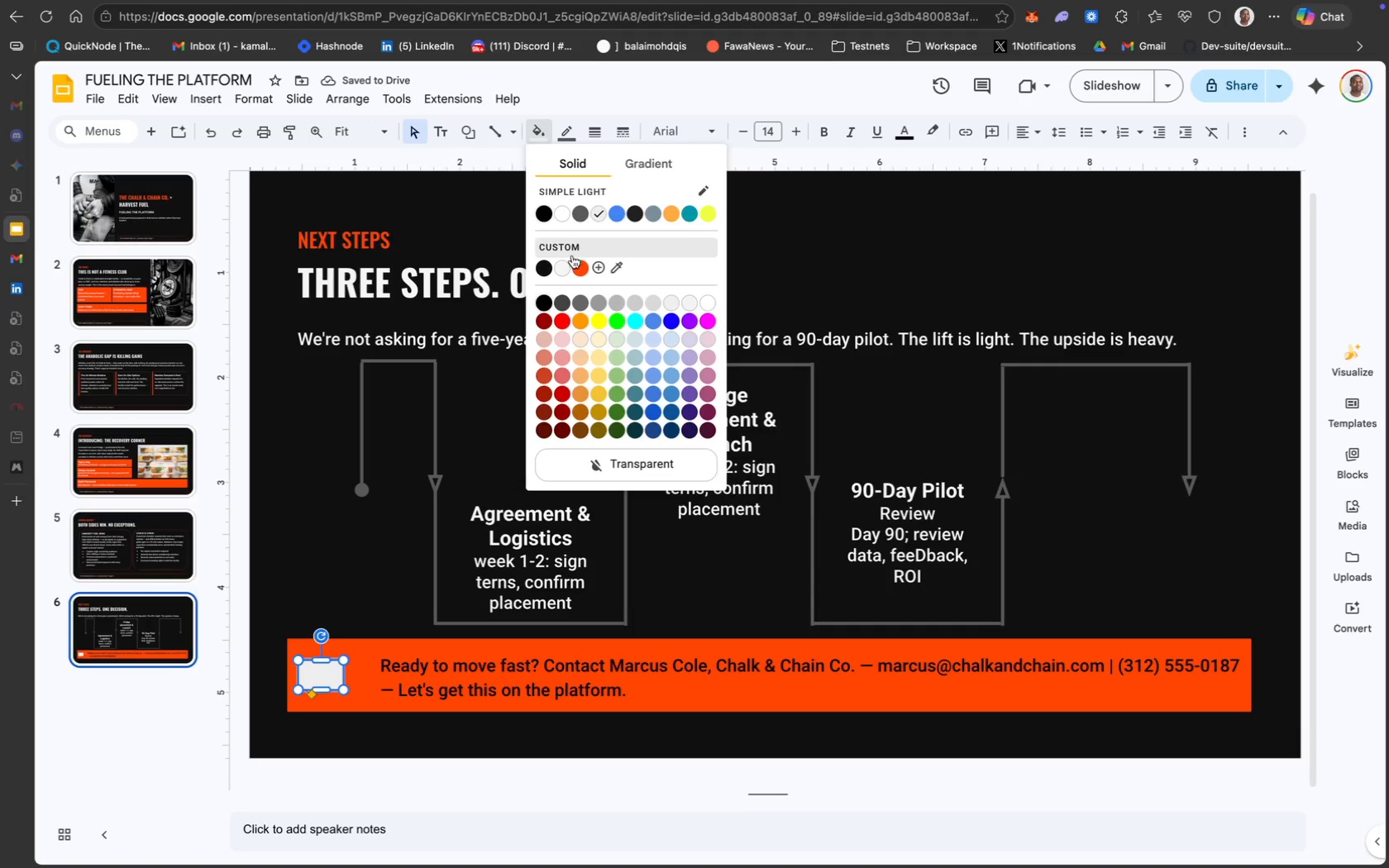 
left_click([562, 260])
 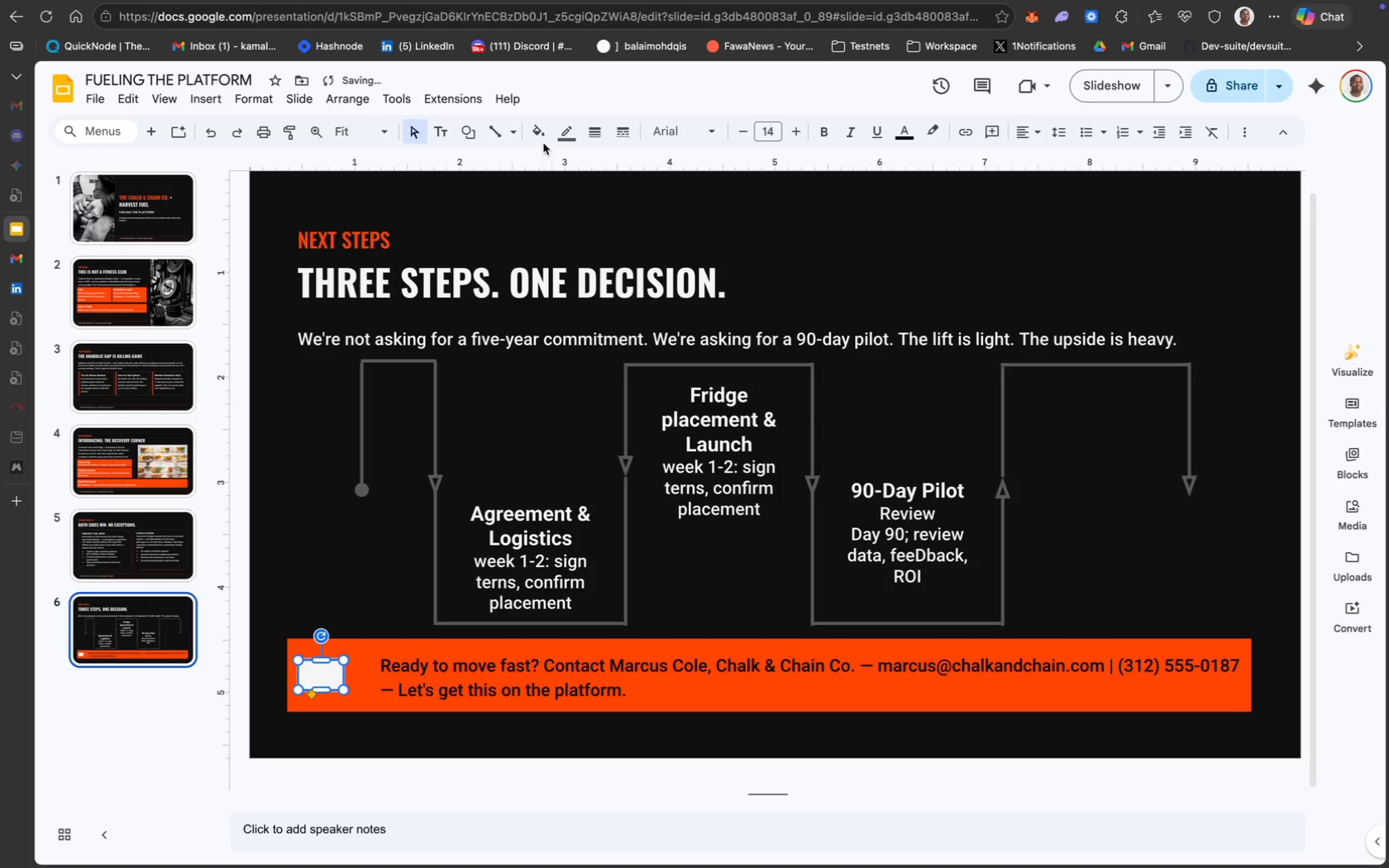 
left_click([564, 141])
 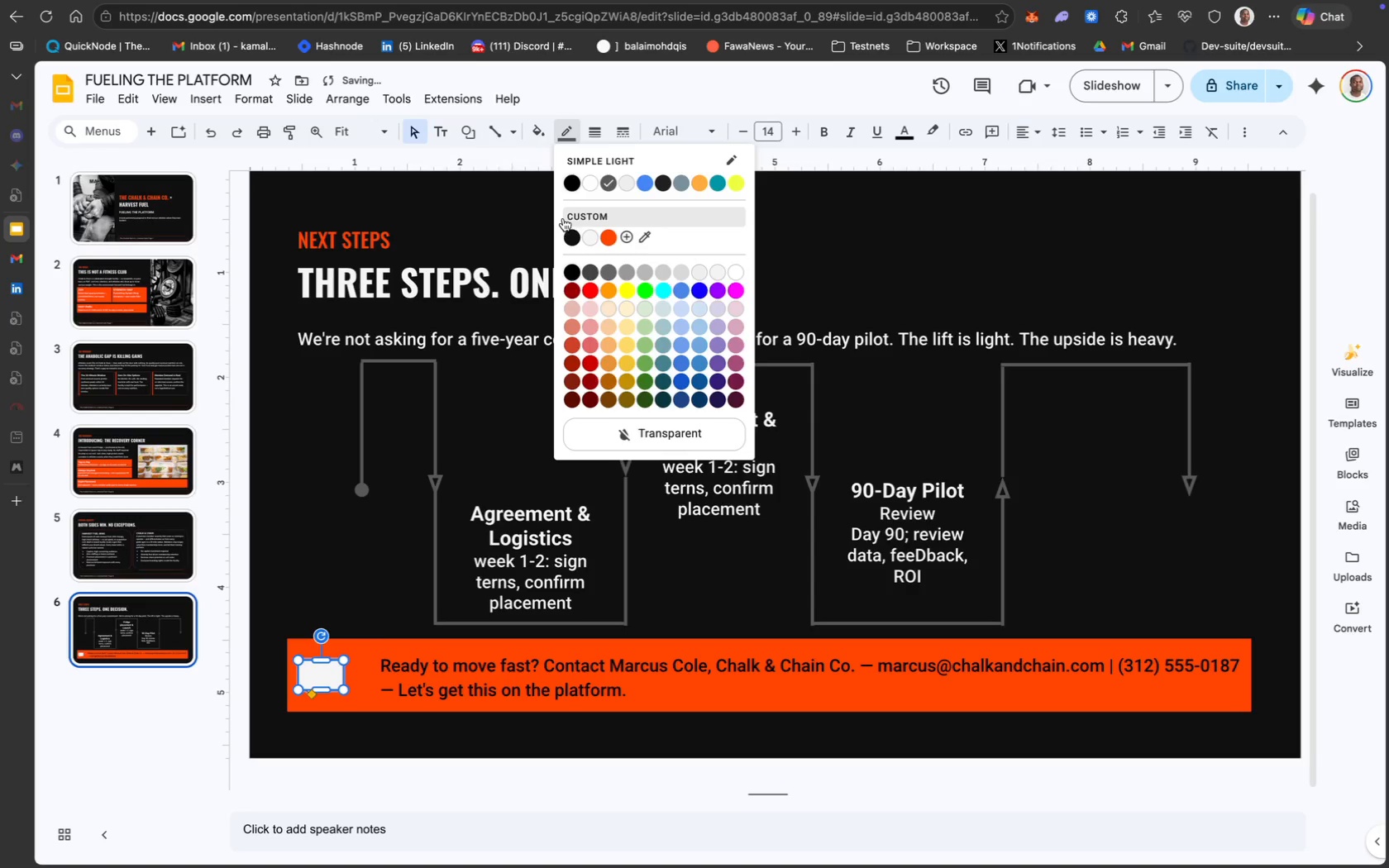 
left_click([563, 217])
 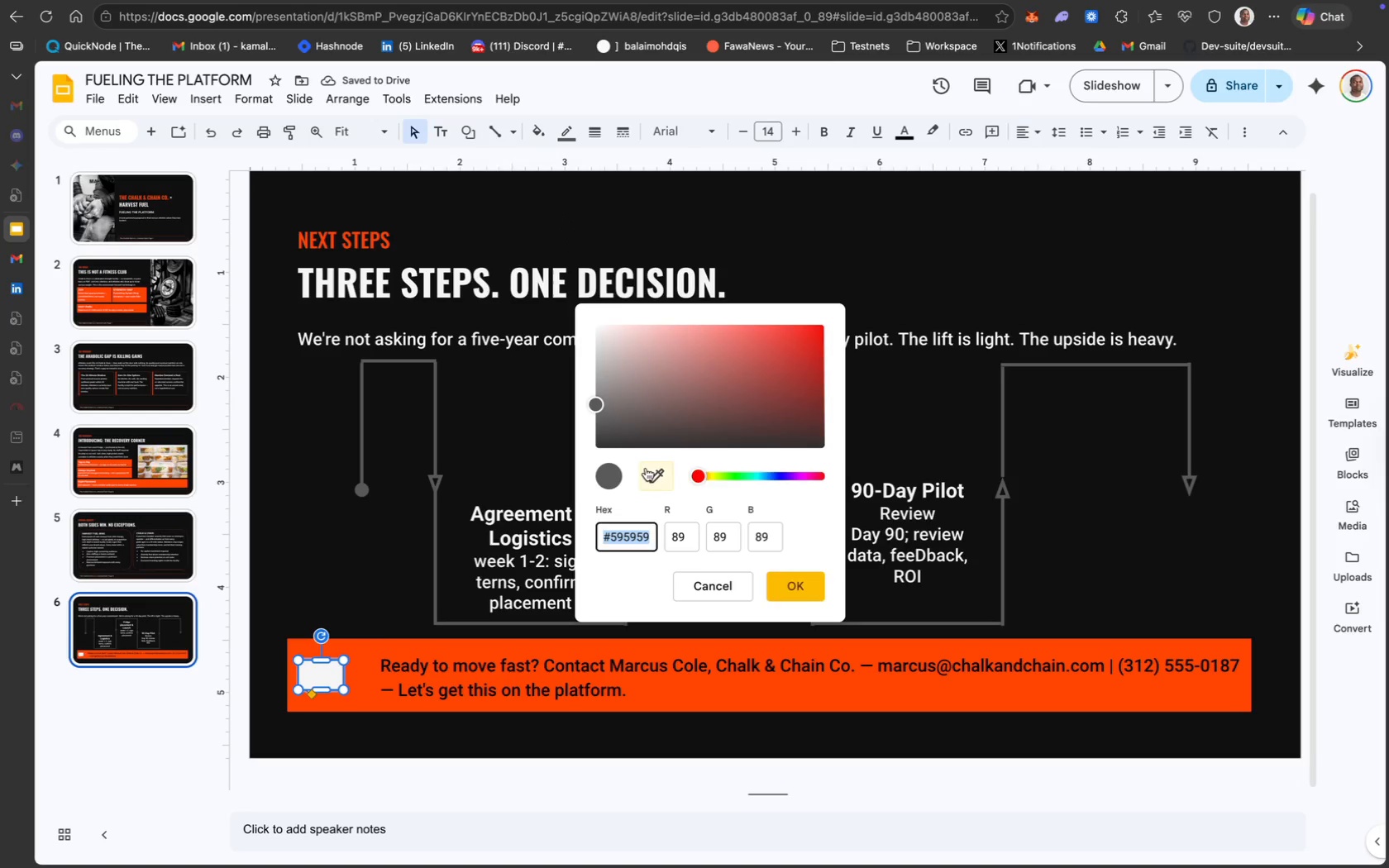 
left_click([718, 582])
 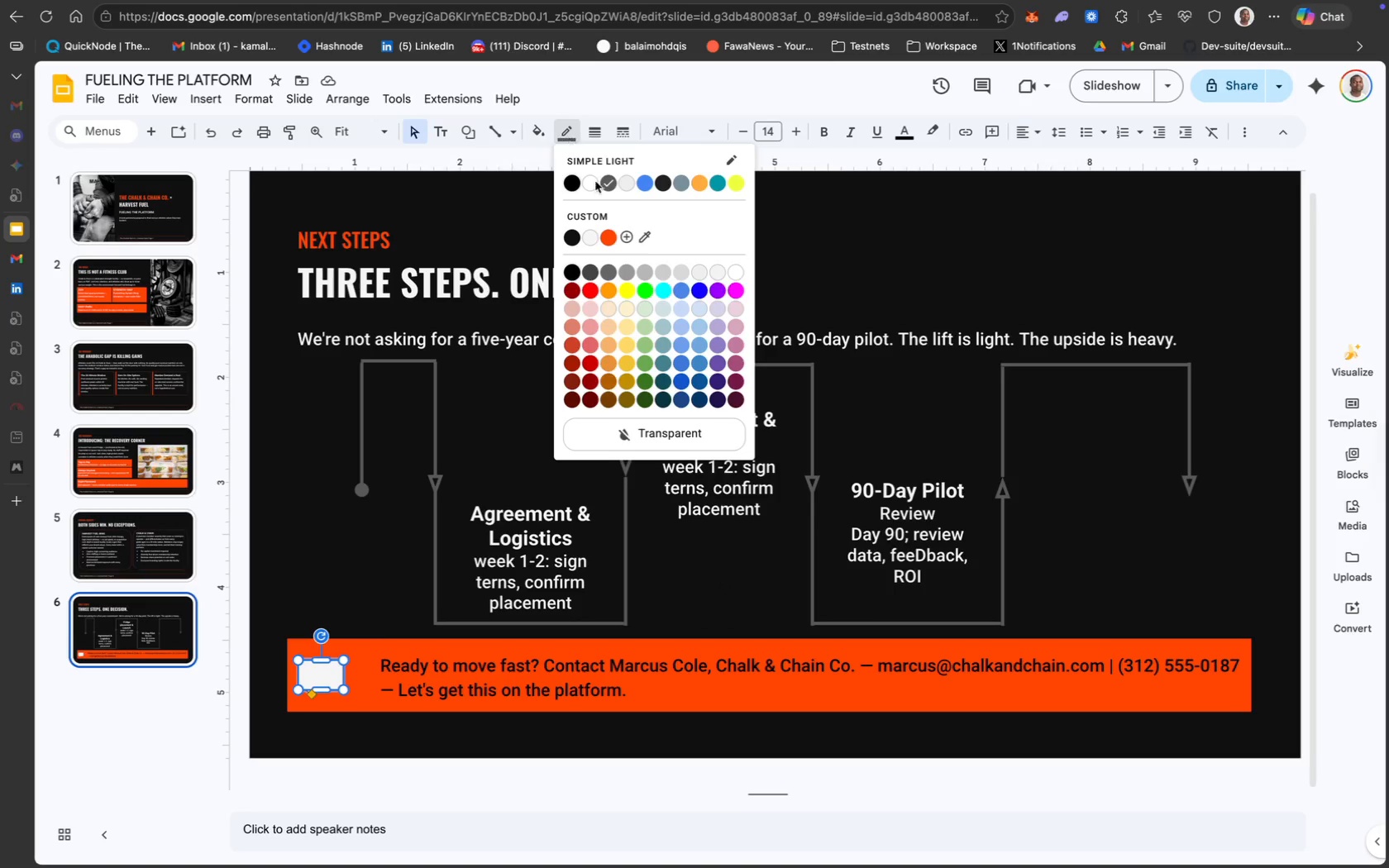 
left_click([589, 236])
 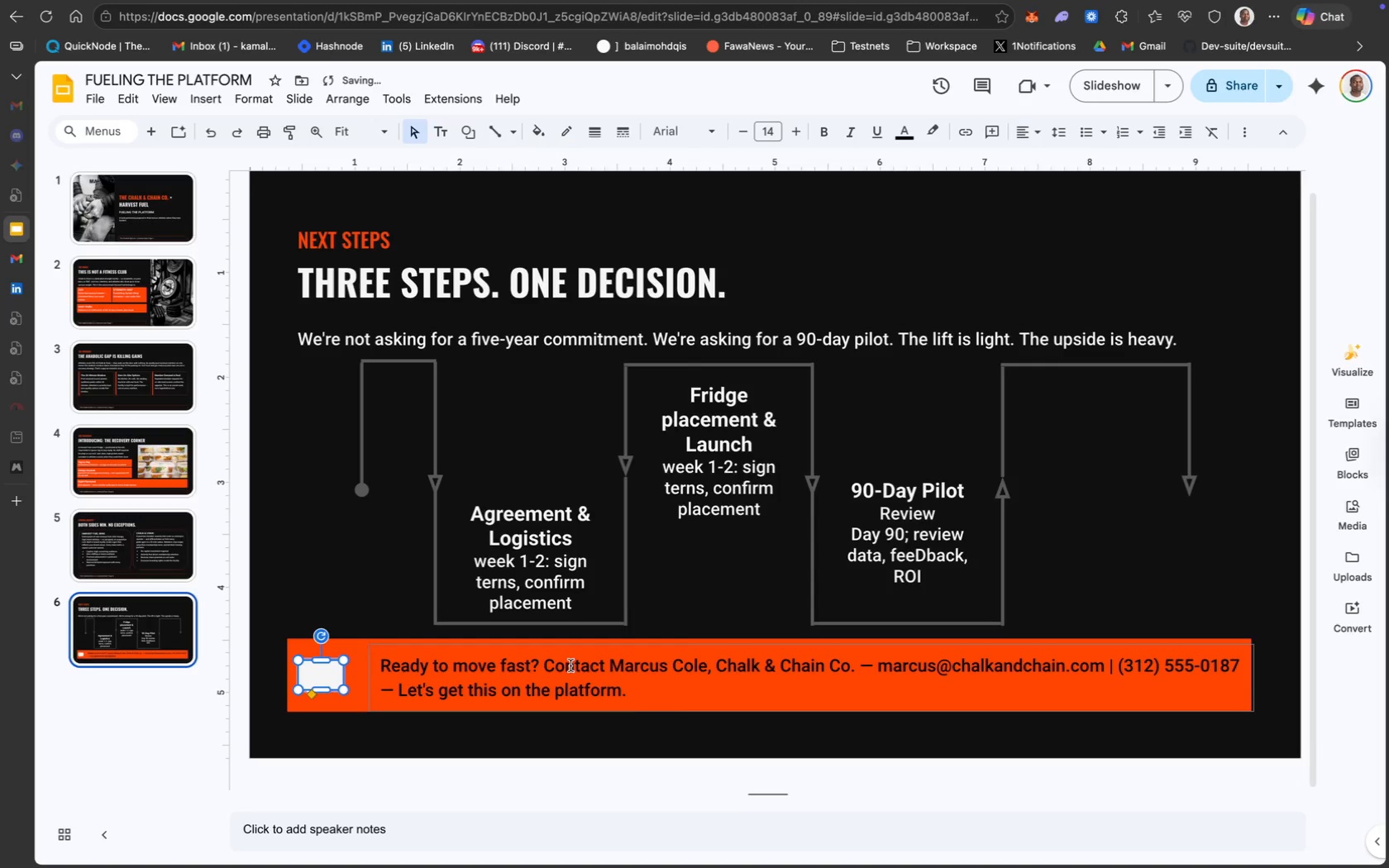 
left_click([570, 665])
 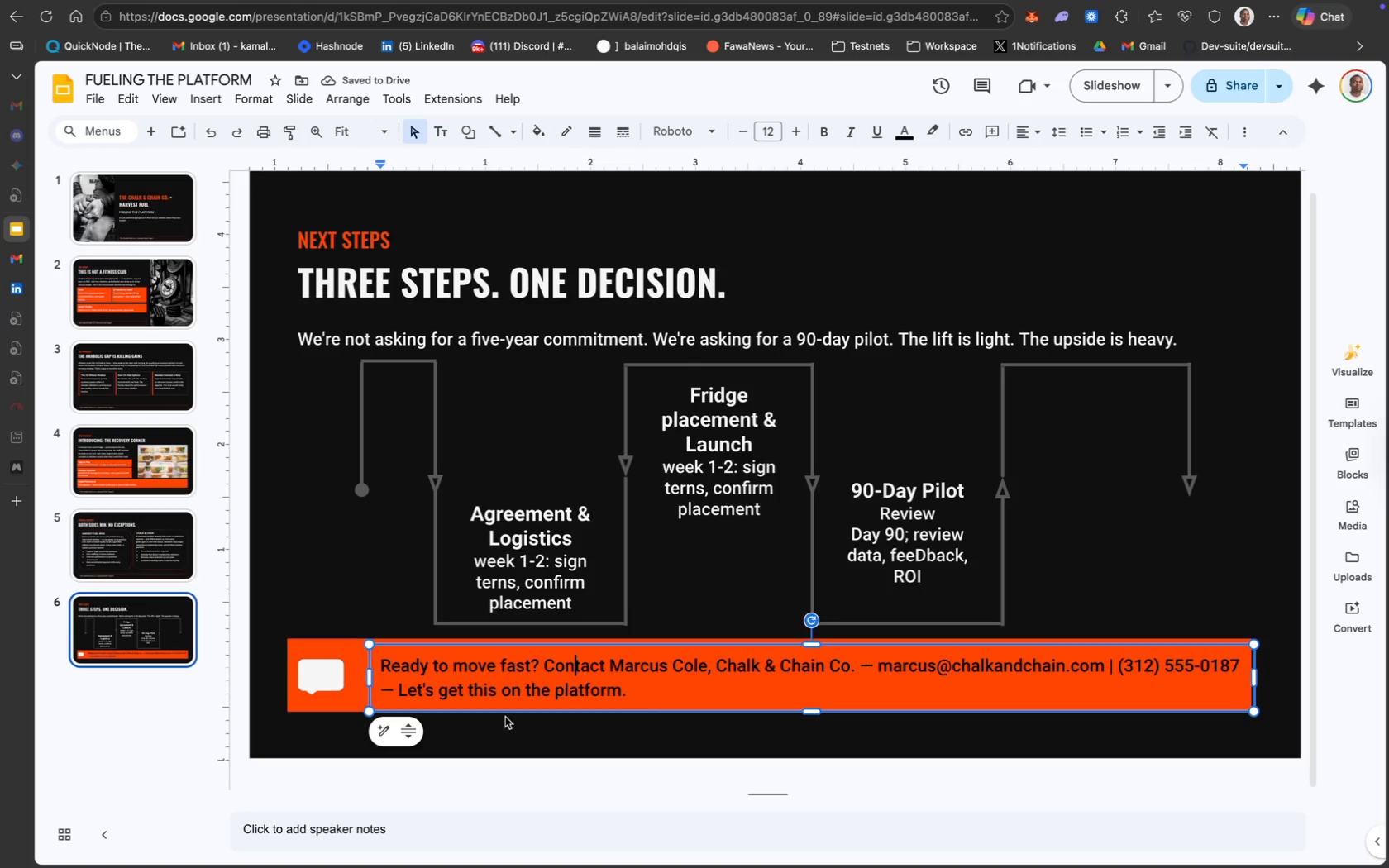 
key(Meta+A)
 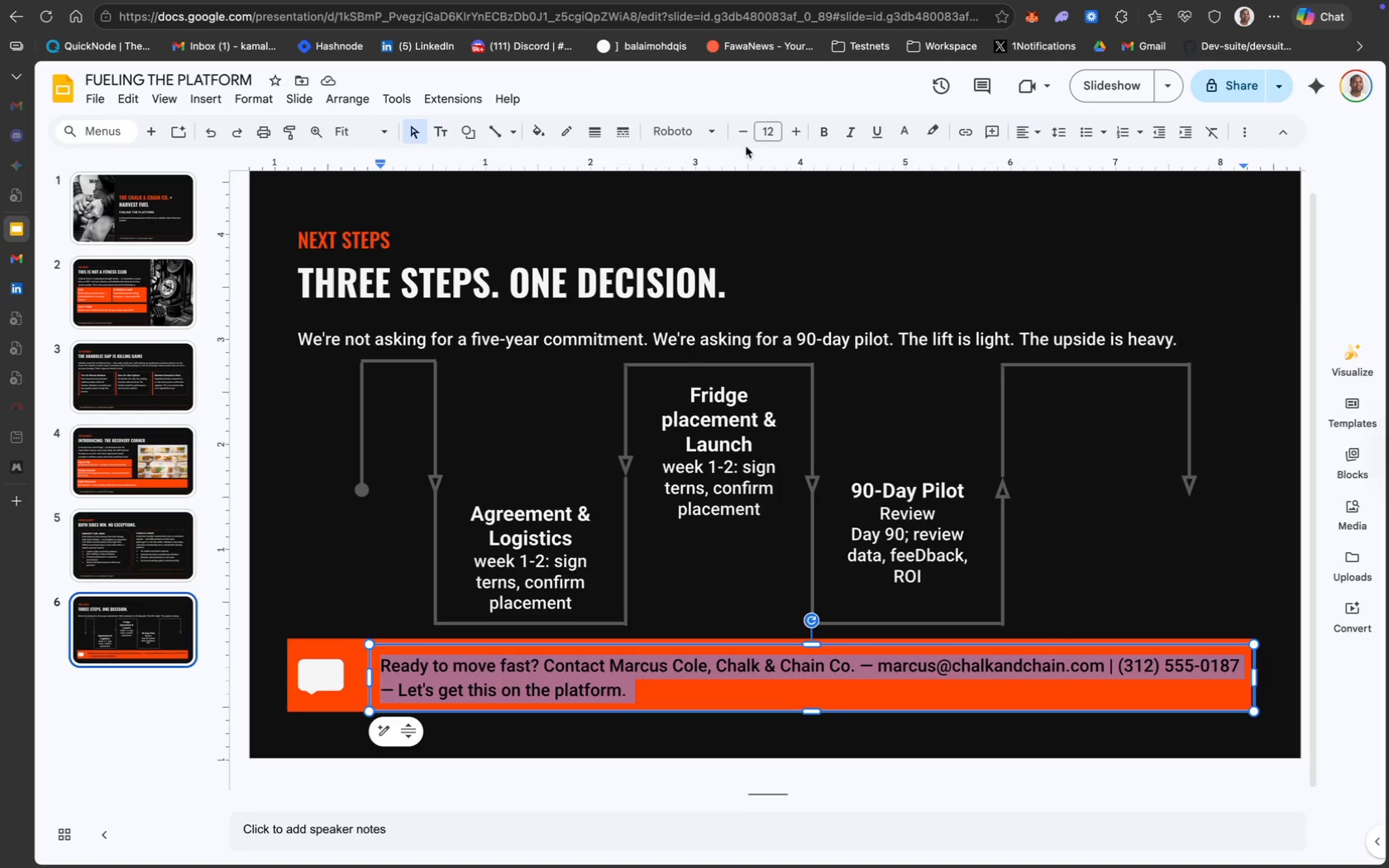 
left_click([767, 130])
 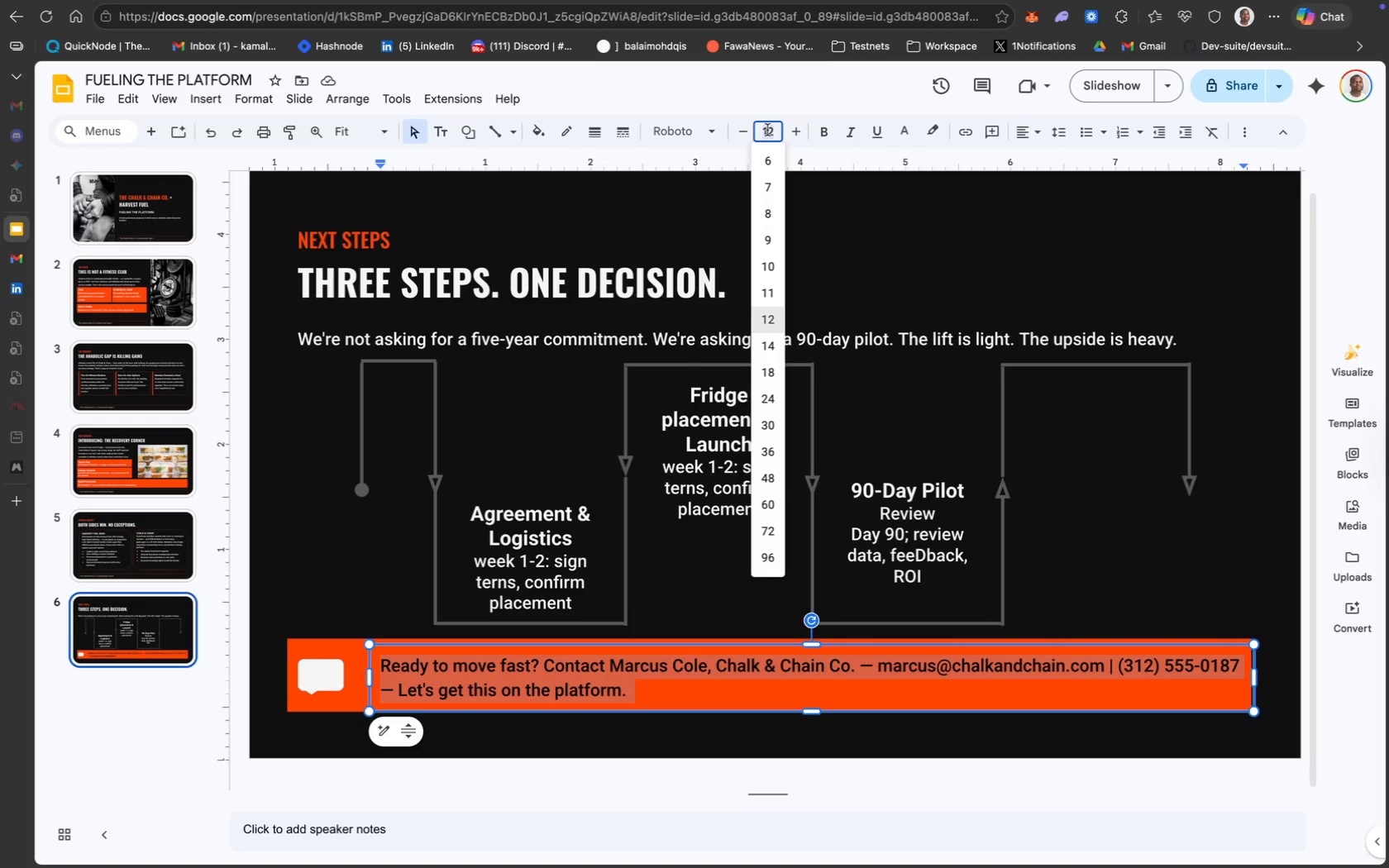 
type(10)
 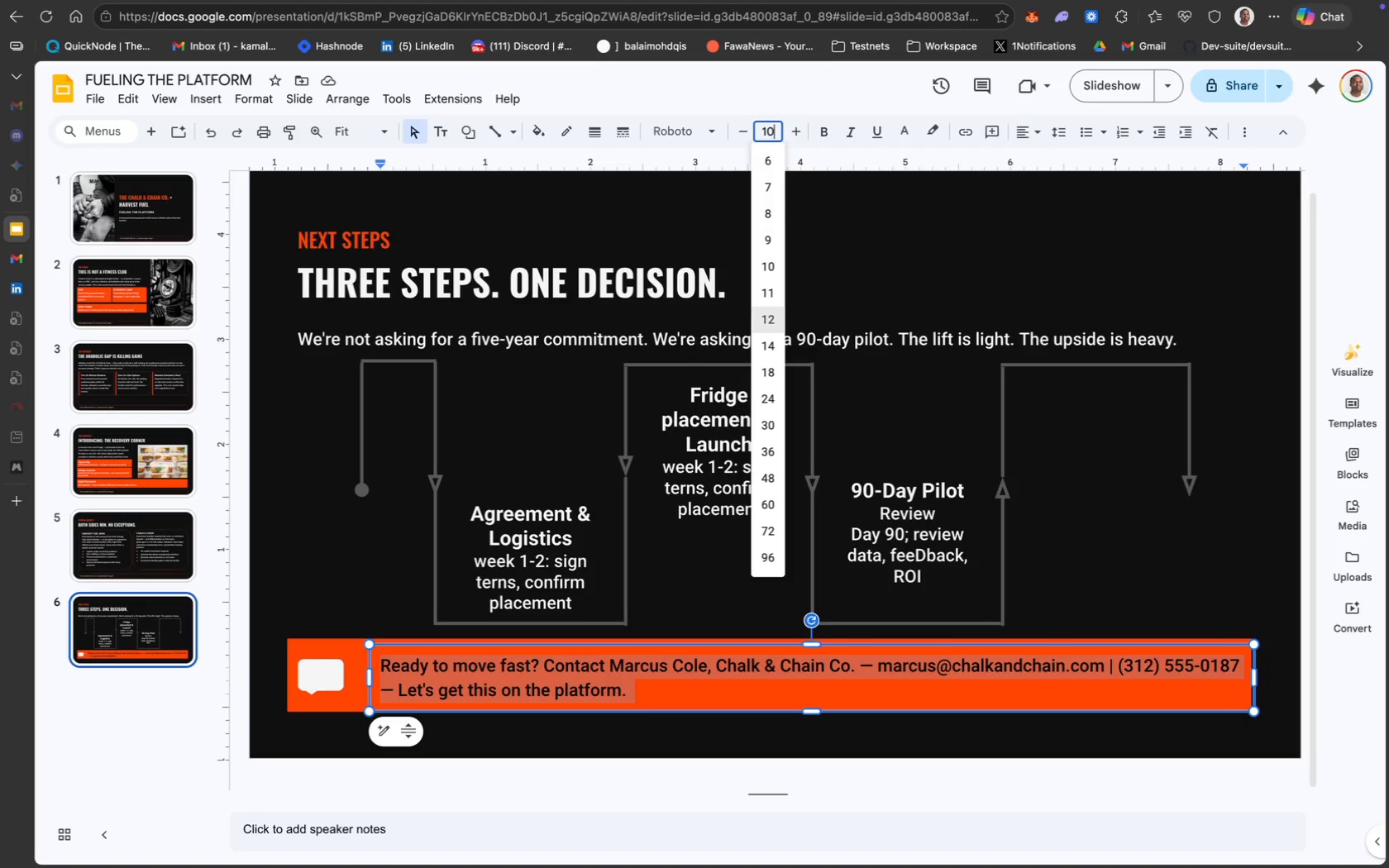 
key(Enter)
 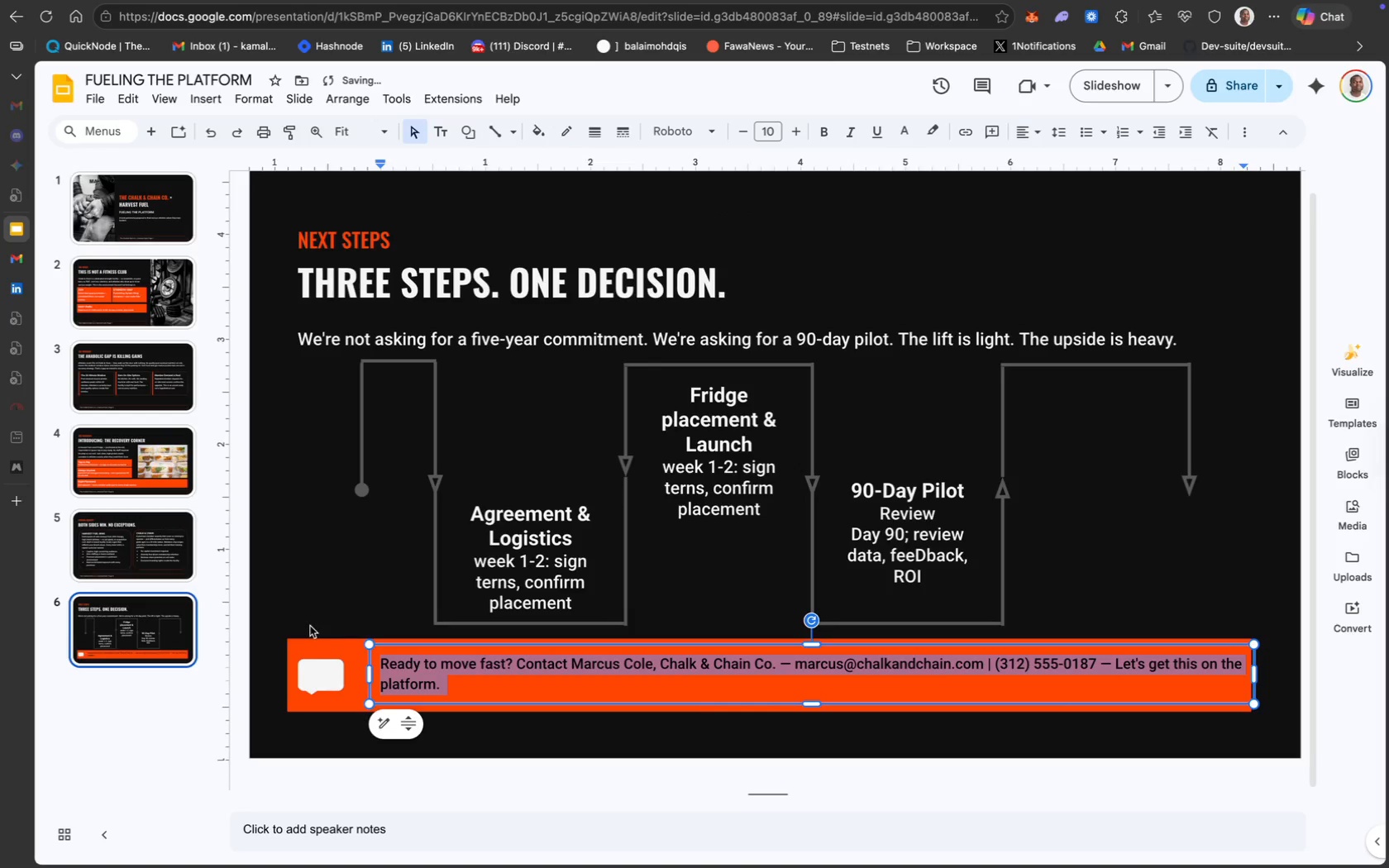 
left_click_drag(start_coordinate=[322, 667], to_coordinate=[342, 665])
 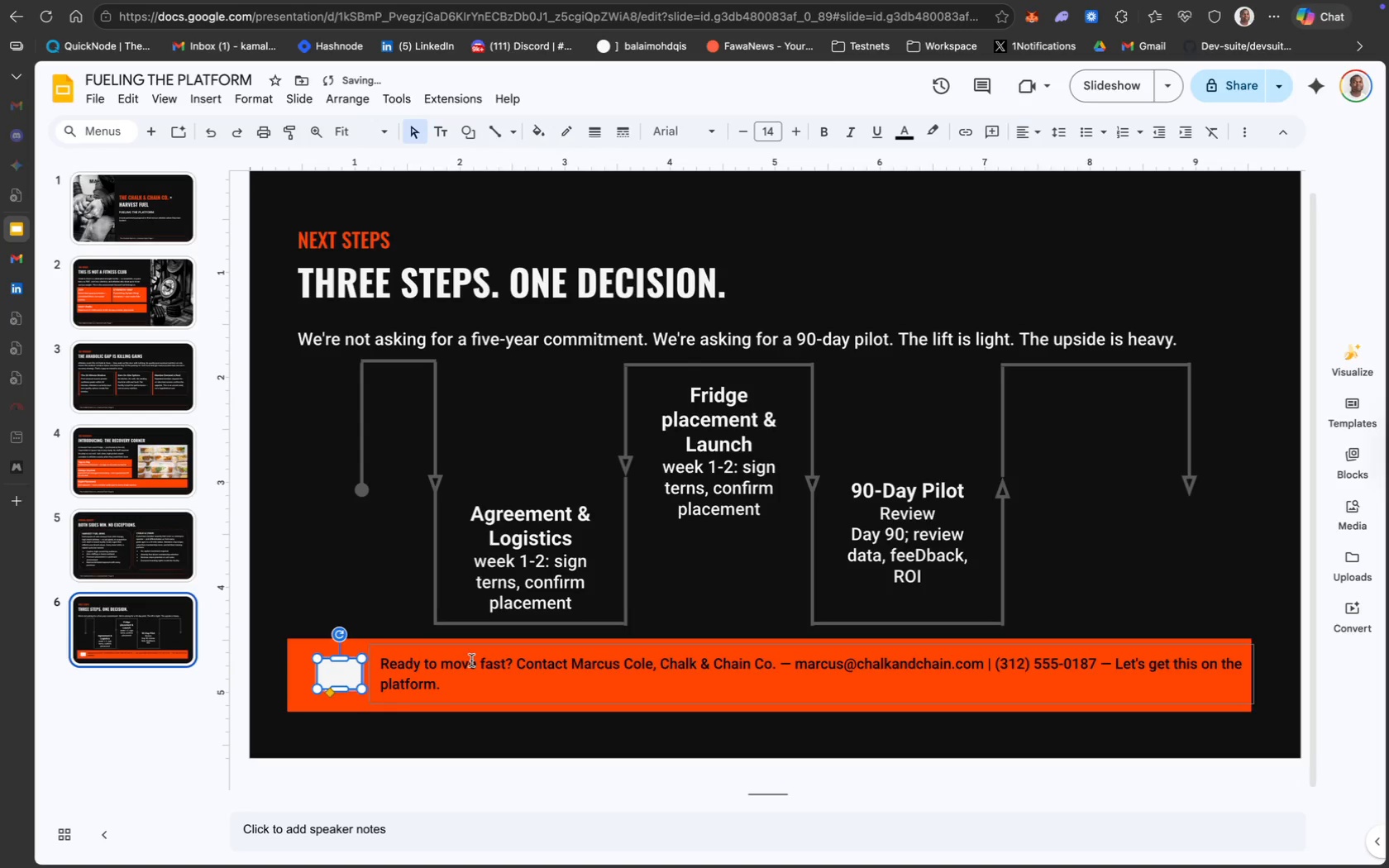 
left_click_drag(start_coordinate=[478, 652], to_coordinate=[470, 654])
 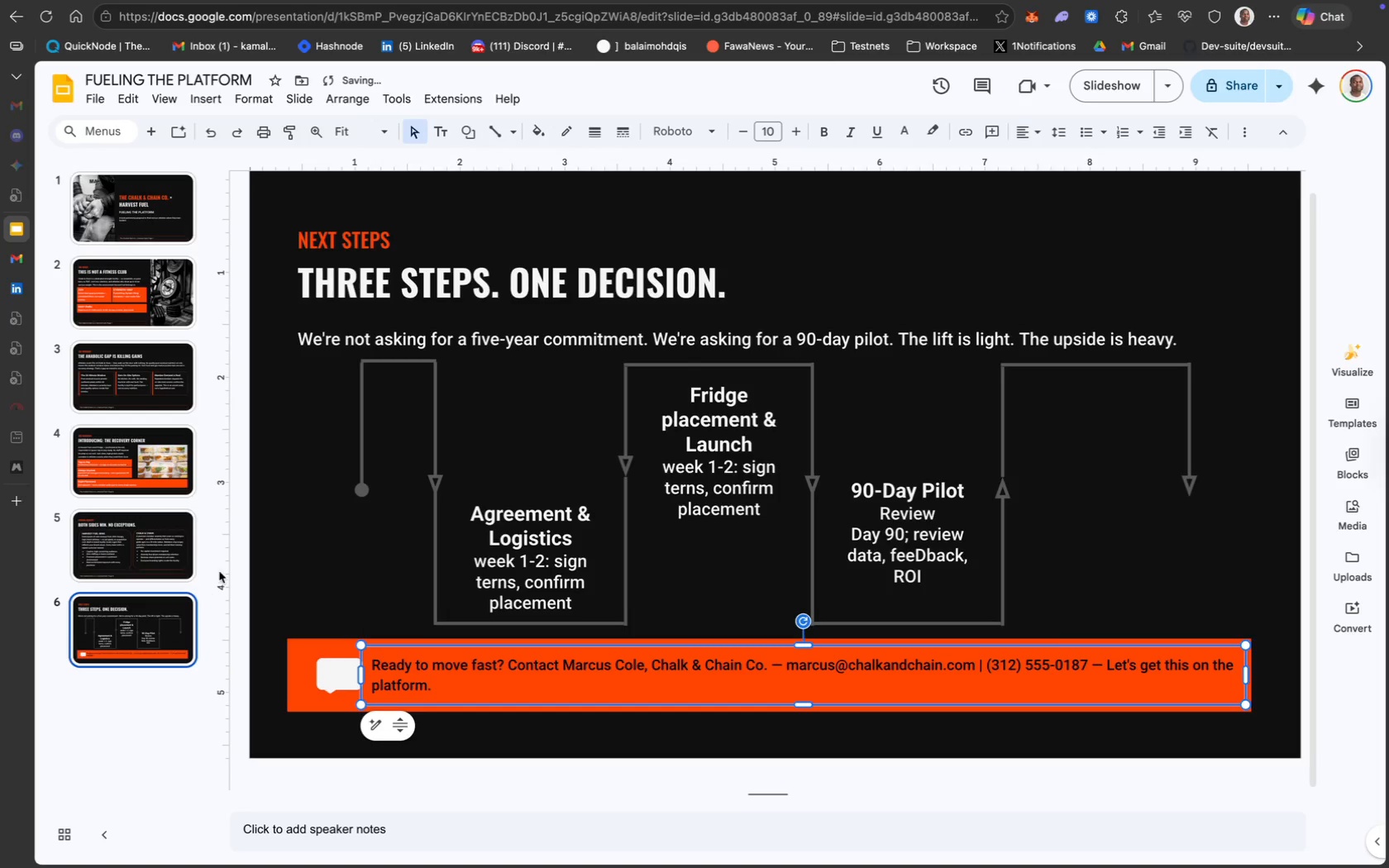 
left_click([263, 568])
 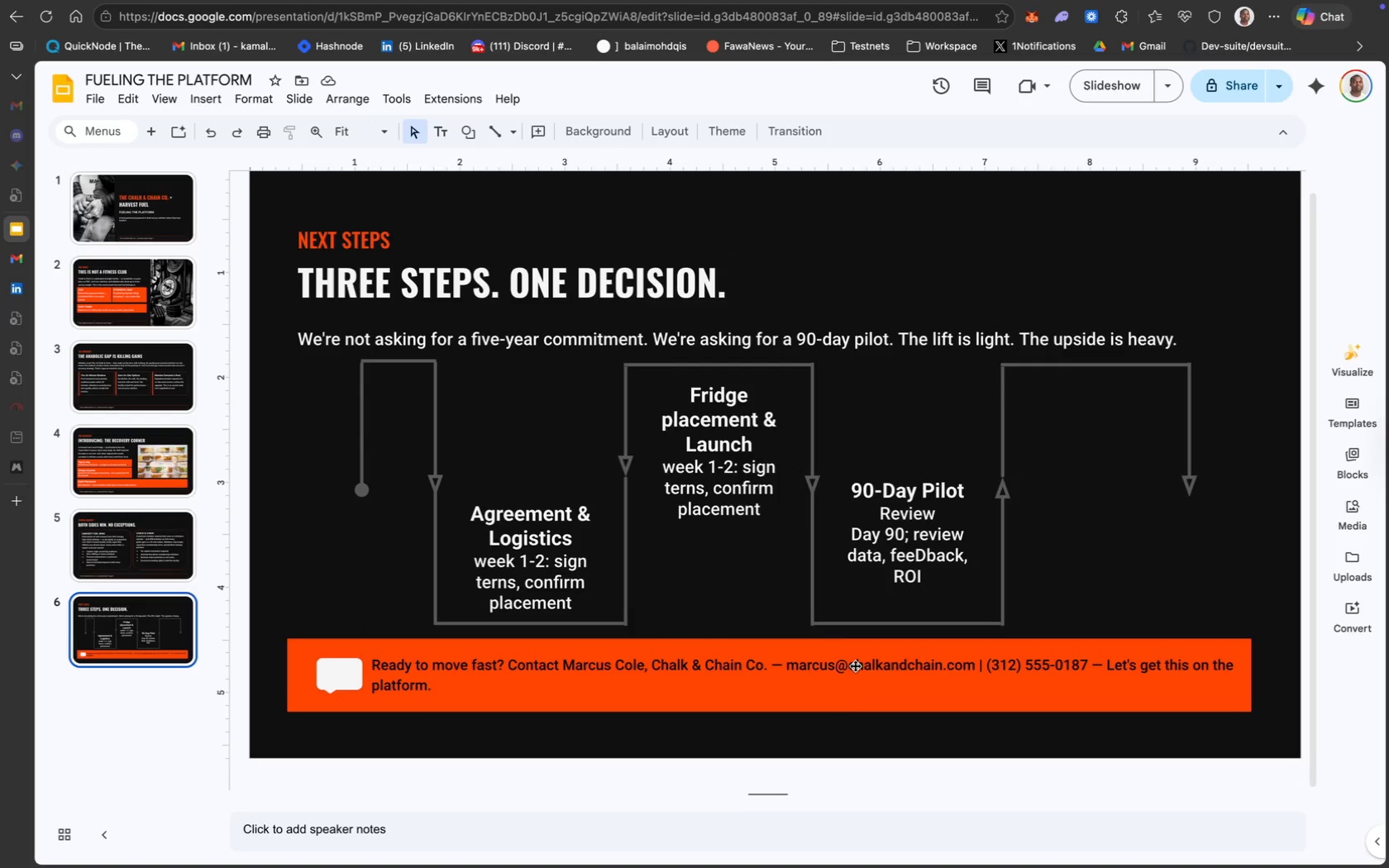 
wait(10.02)
 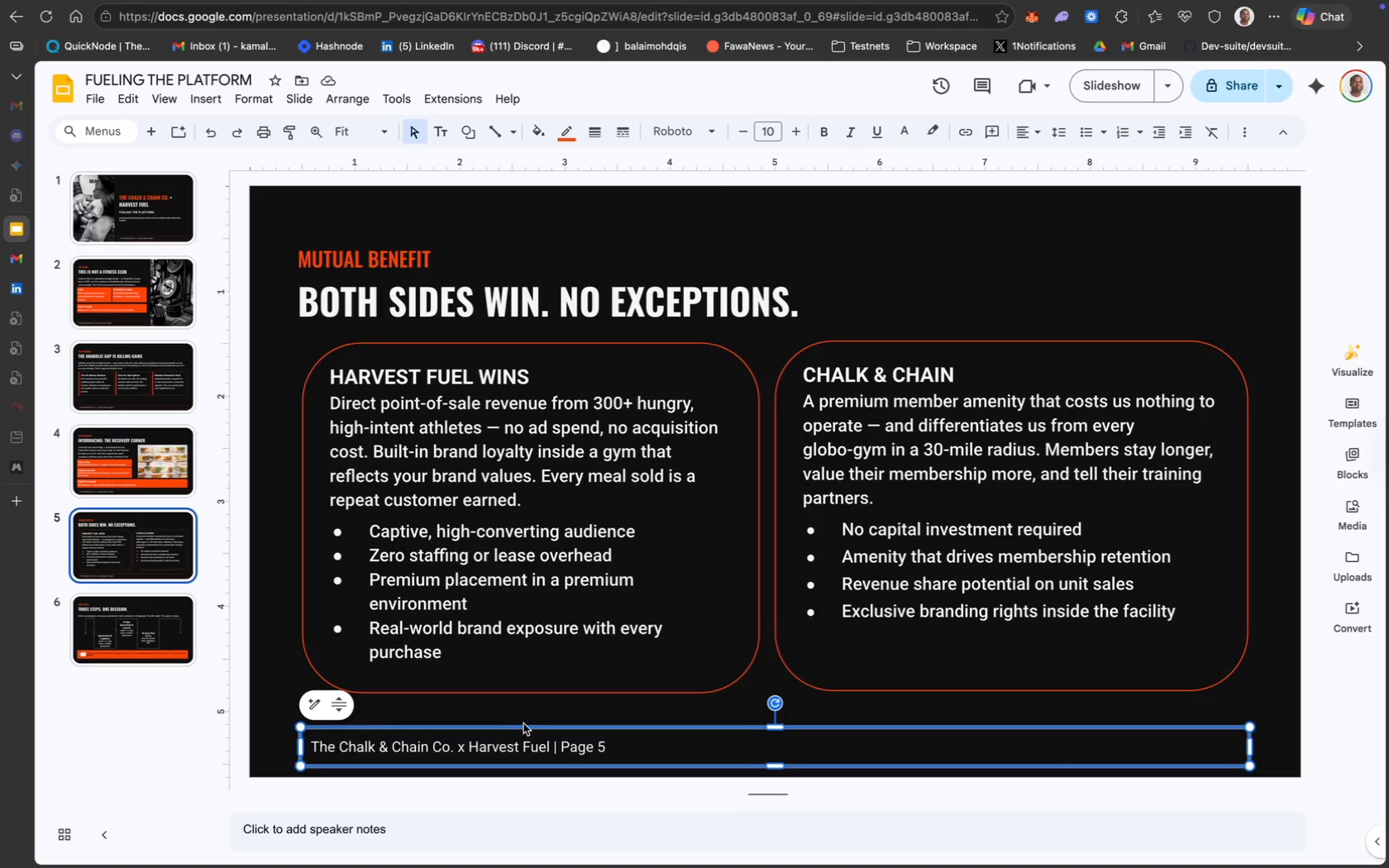 
key(Meta+C)
 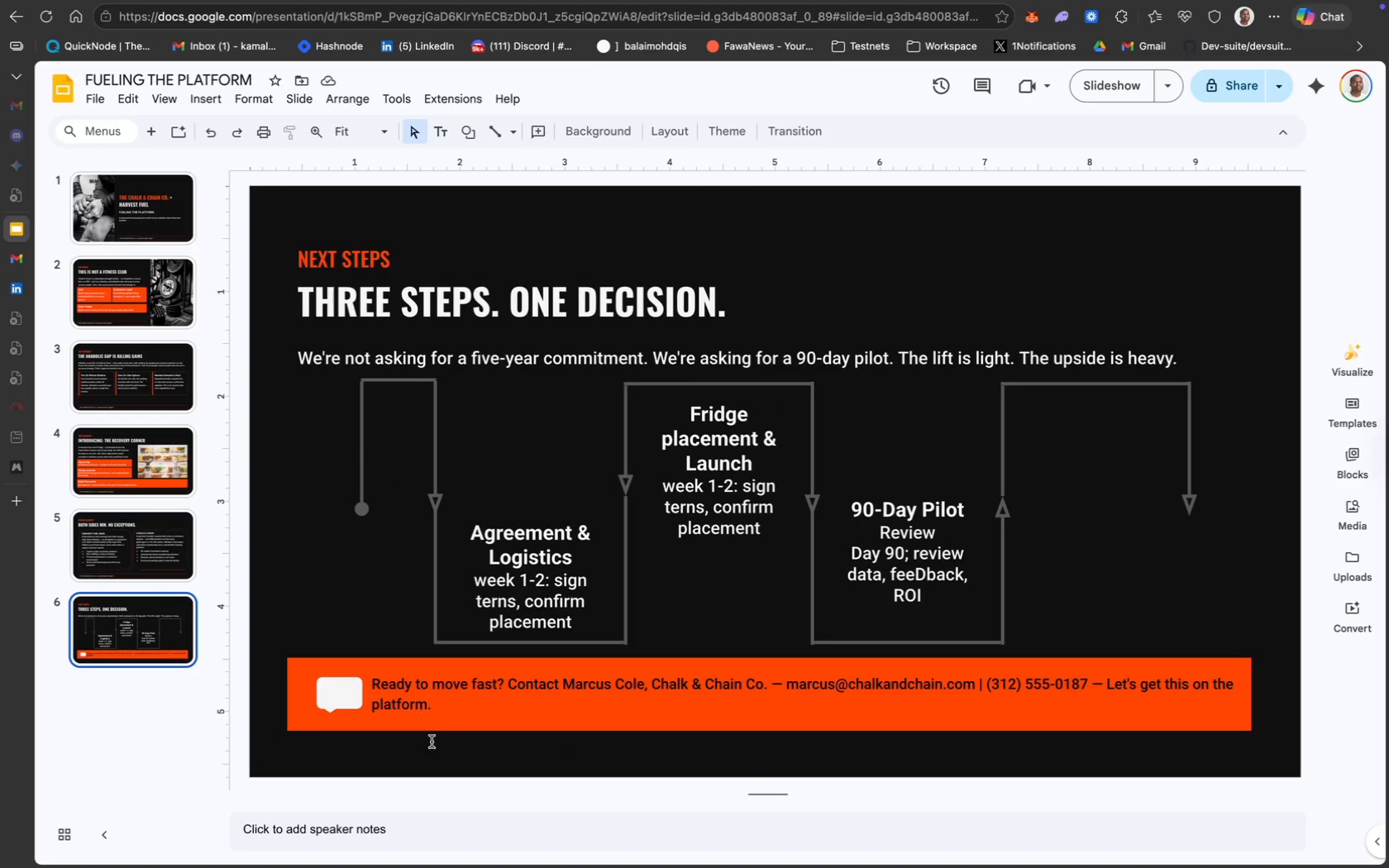 
left_click([401, 749])
 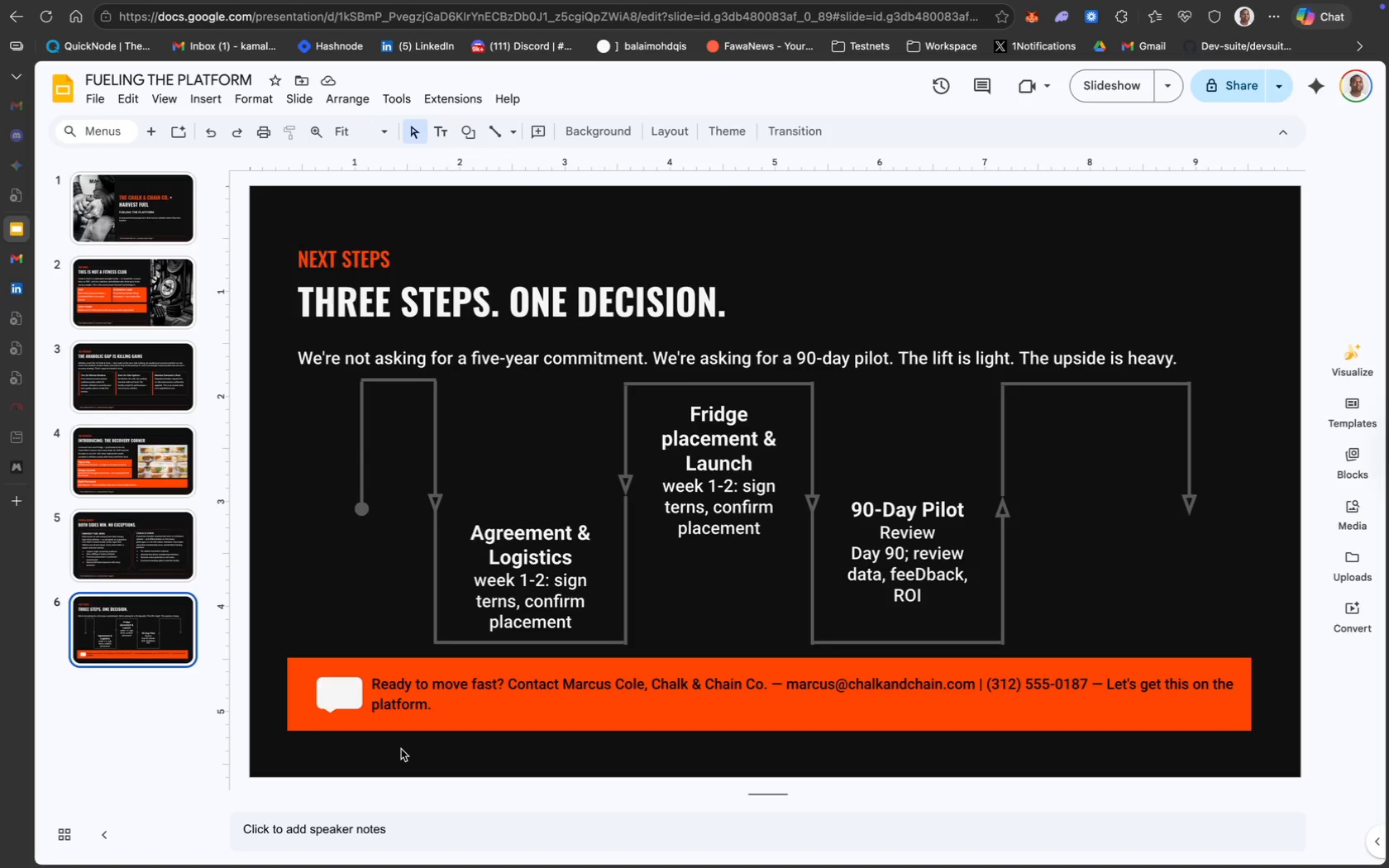 
key(Meta+V)
 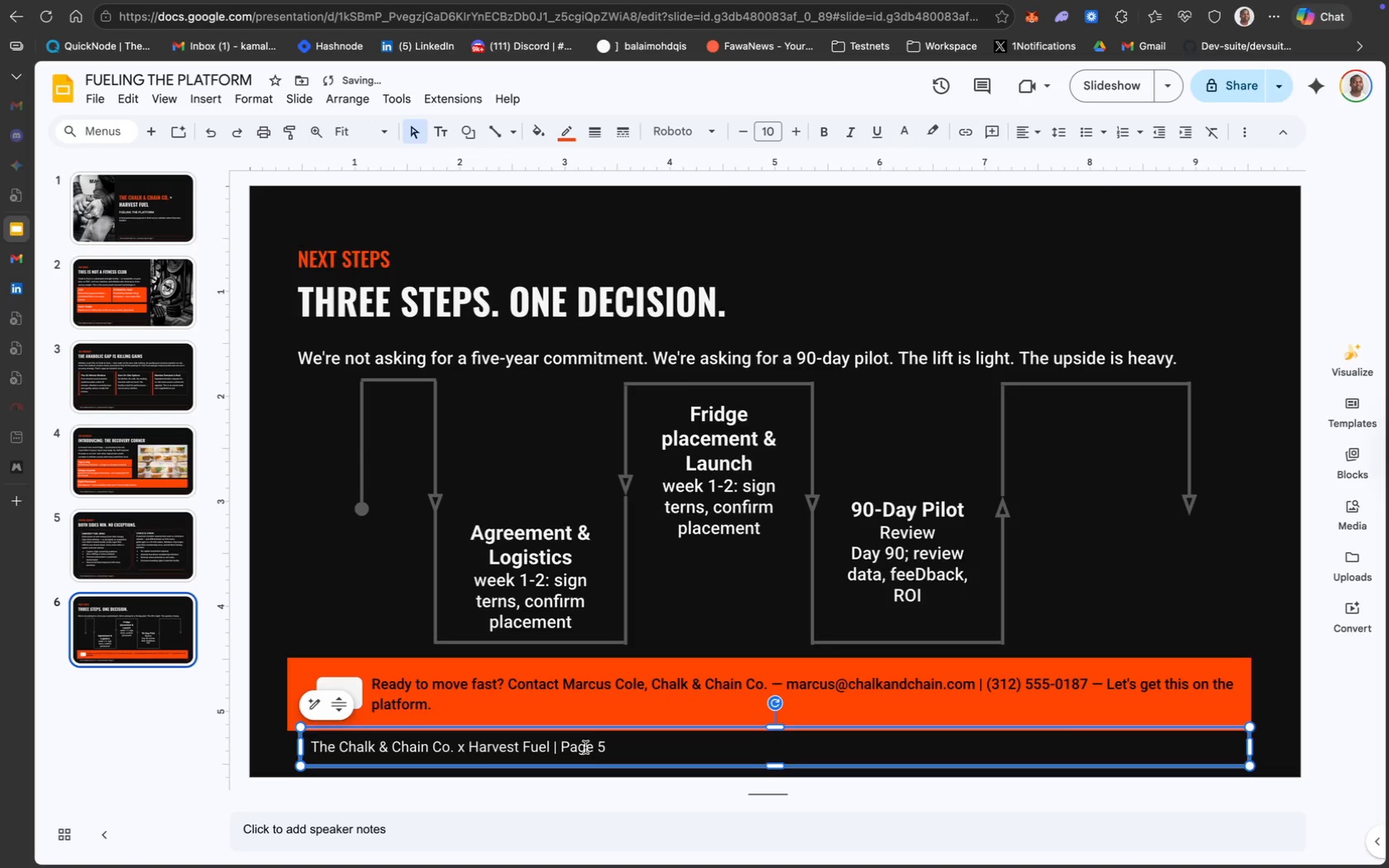 
left_click([599, 747])
 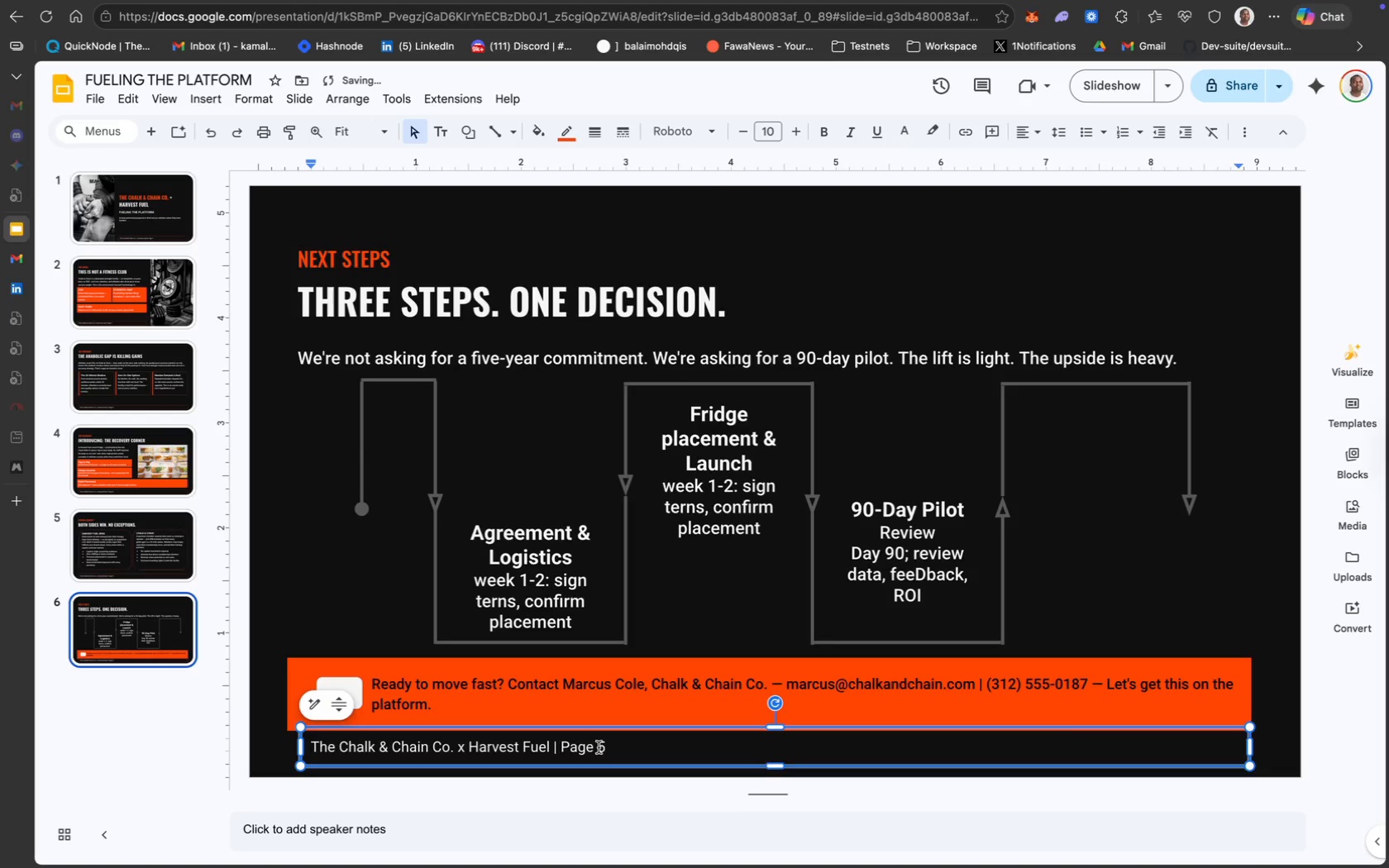 
key(ArrowRight)
 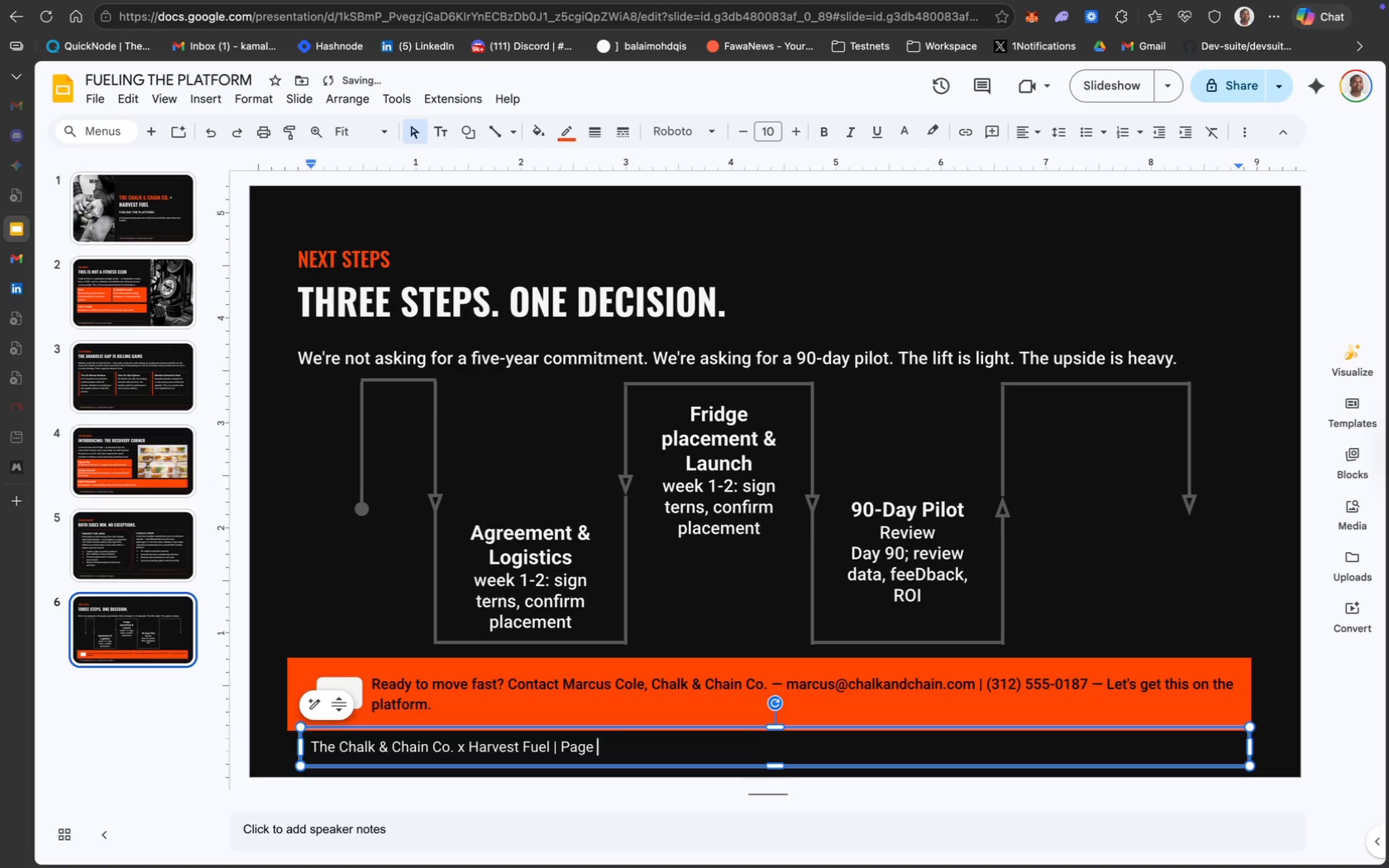 
key(Backspace)
 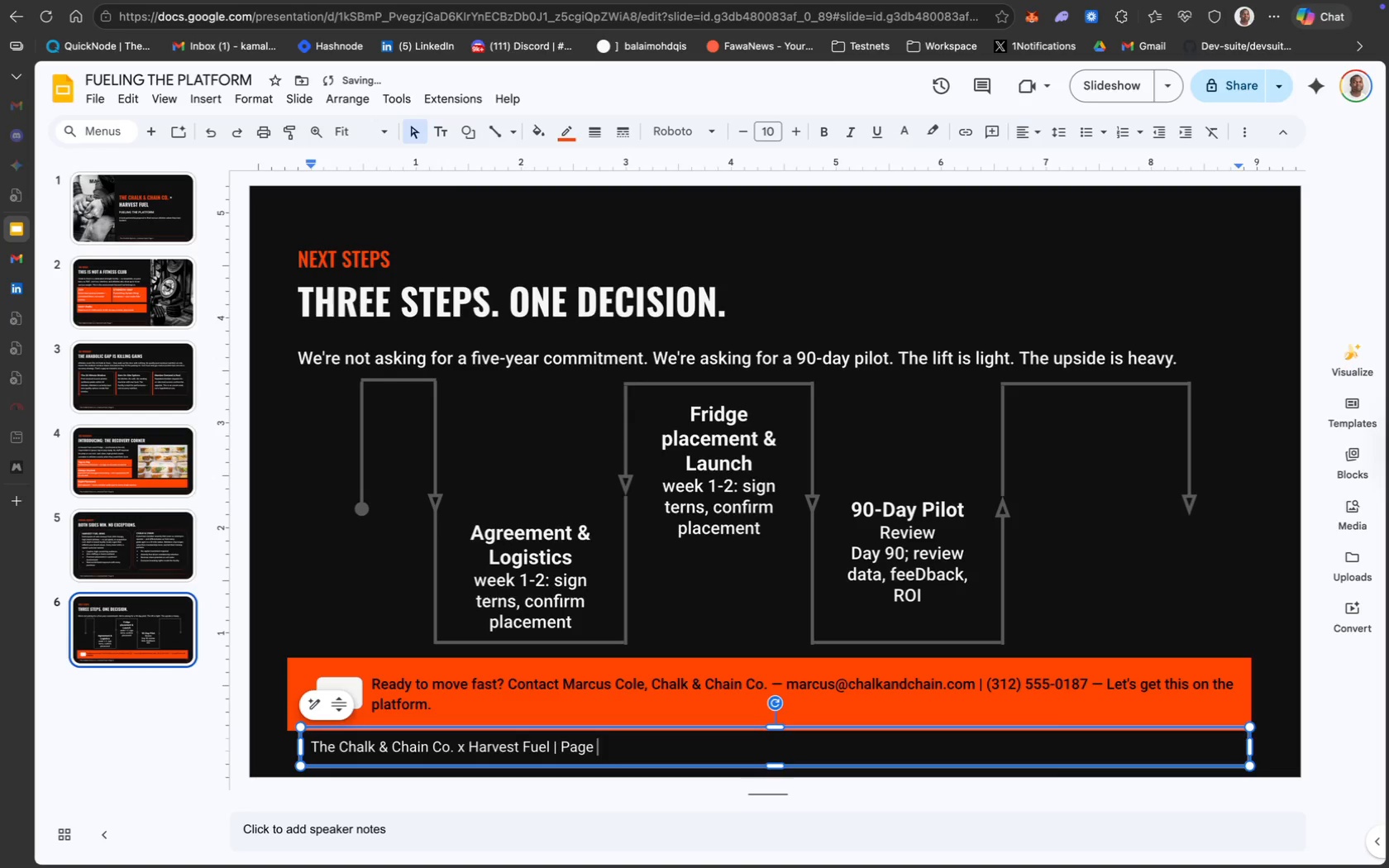 
key(6)
 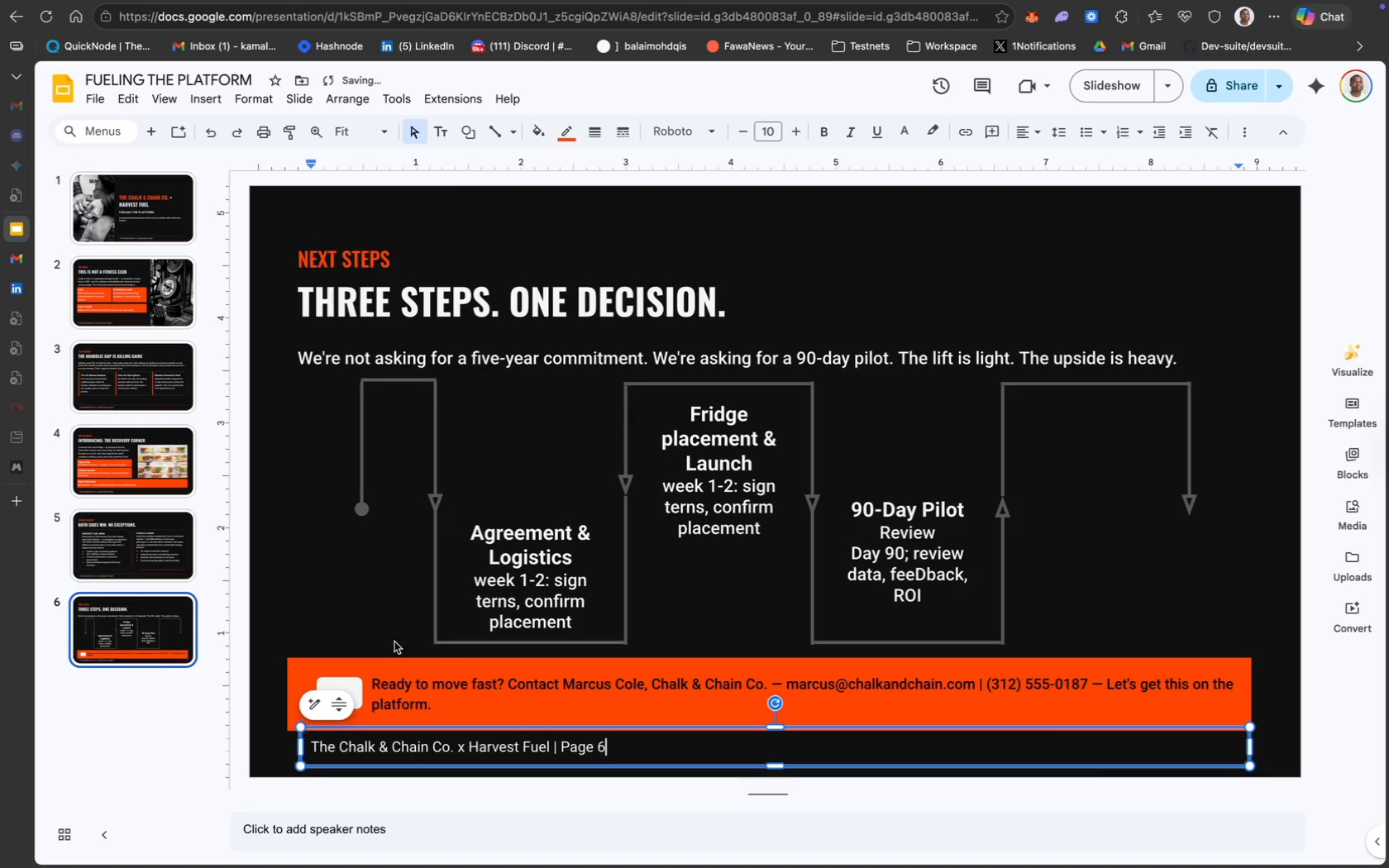 
mouse_move([365, 623])
 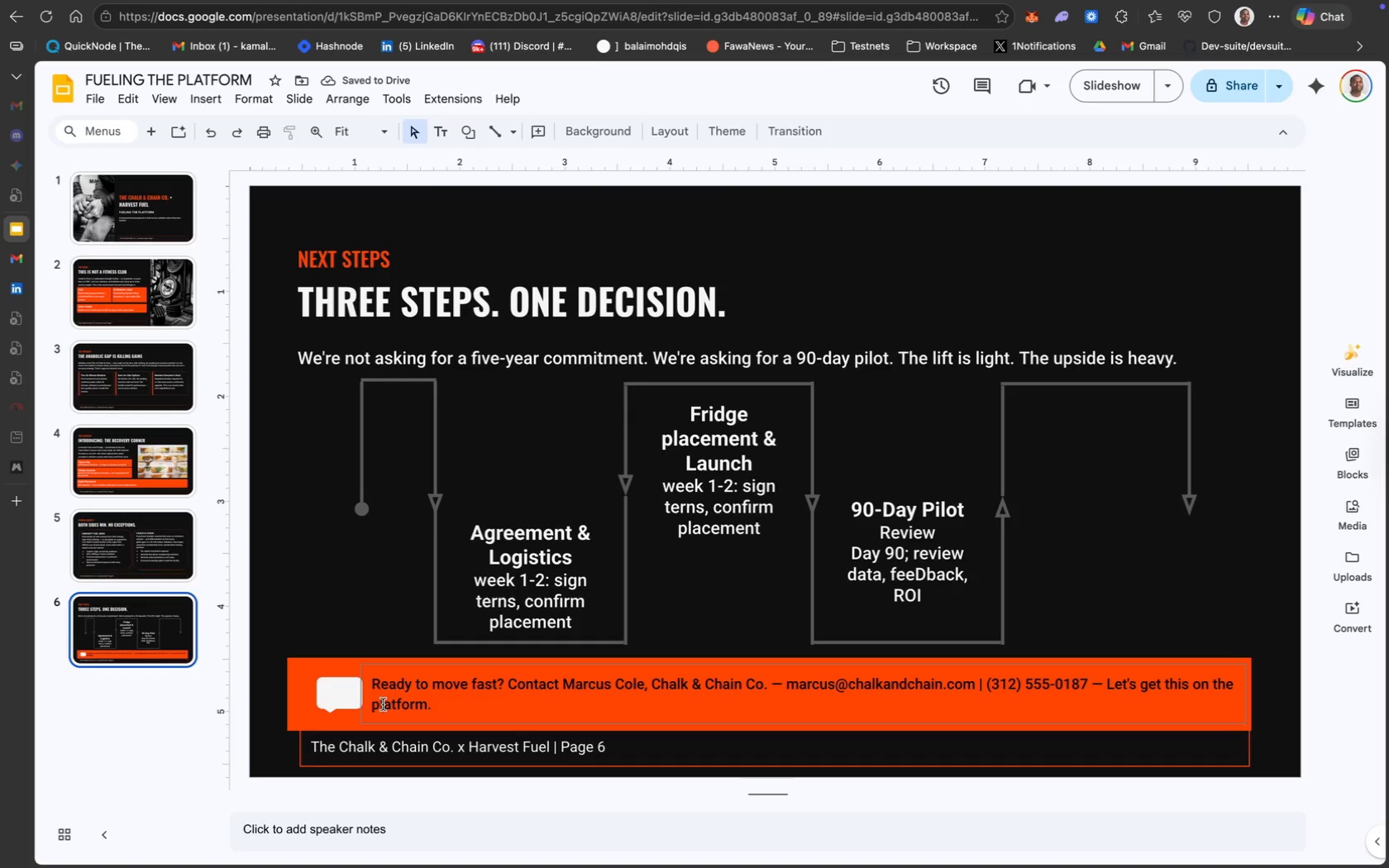 
left_click([353, 703])
 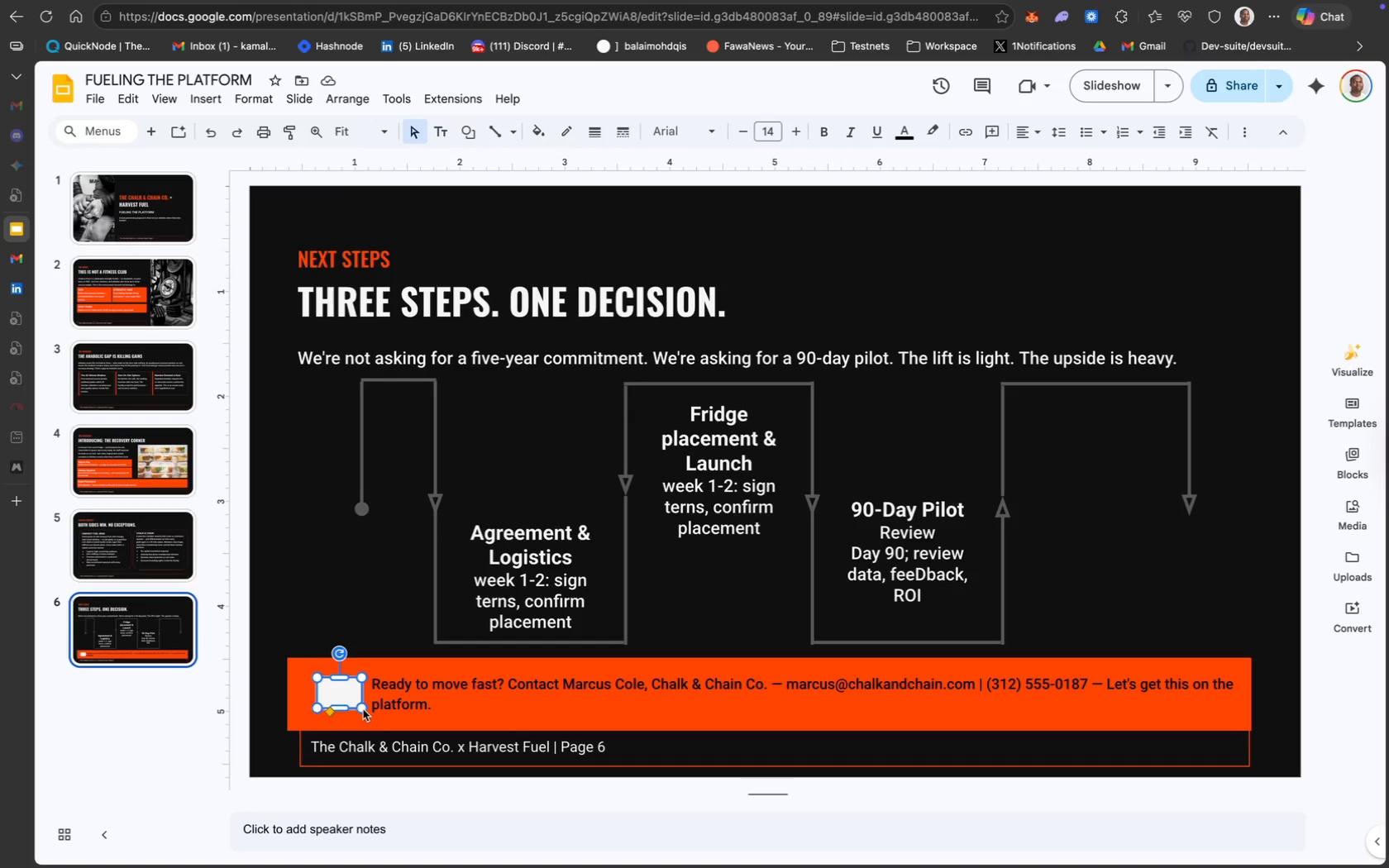 
left_click_drag(start_coordinate=[359, 706], to_coordinate=[343, 694])
 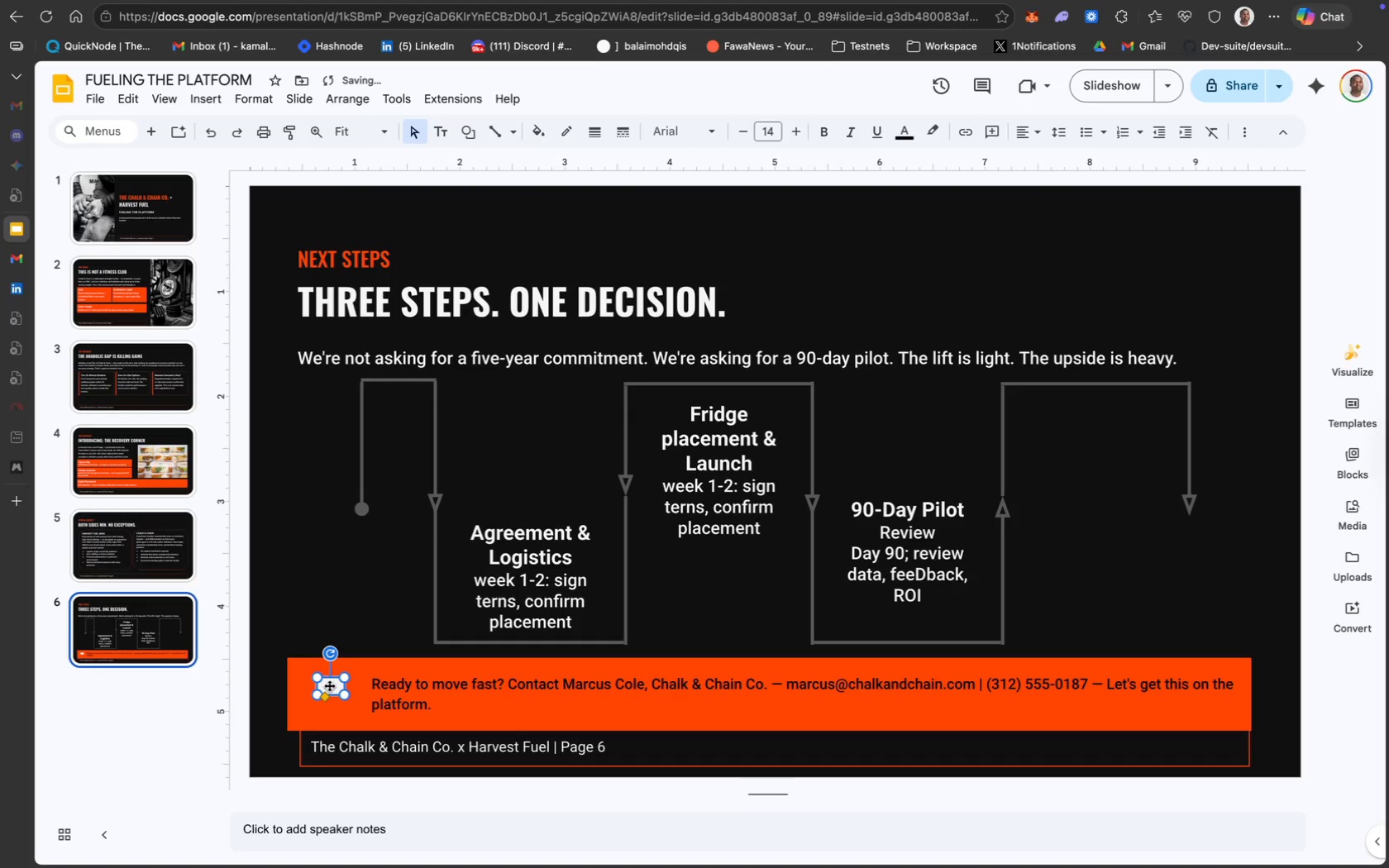 
left_click_drag(start_coordinate=[328, 685], to_coordinate=[328, 694])
 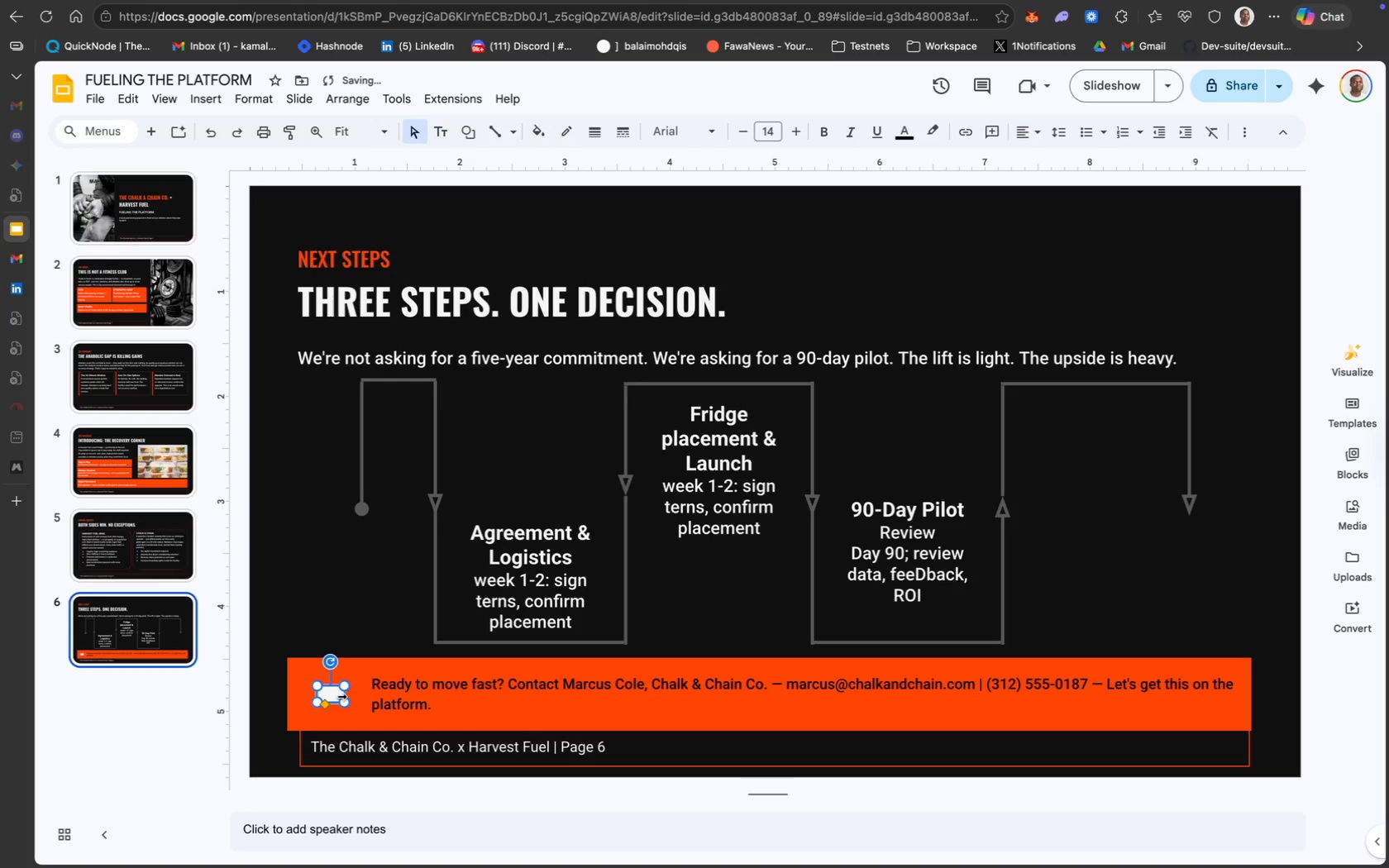 
left_click_drag(start_coordinate=[343, 694], to_coordinate=[330, 694])
 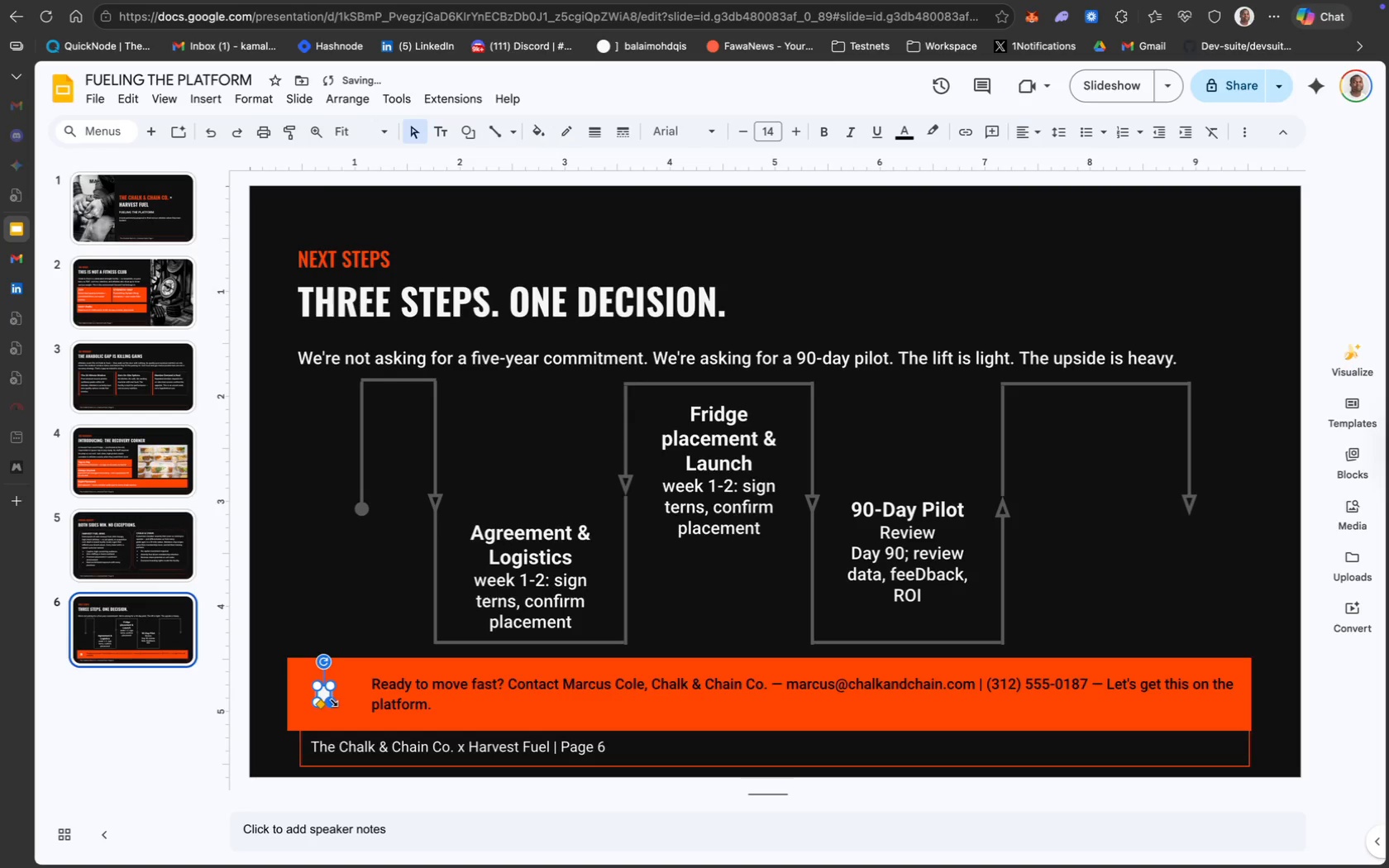 
left_click_drag(start_coordinate=[332, 700], to_coordinate=[347, 709])
 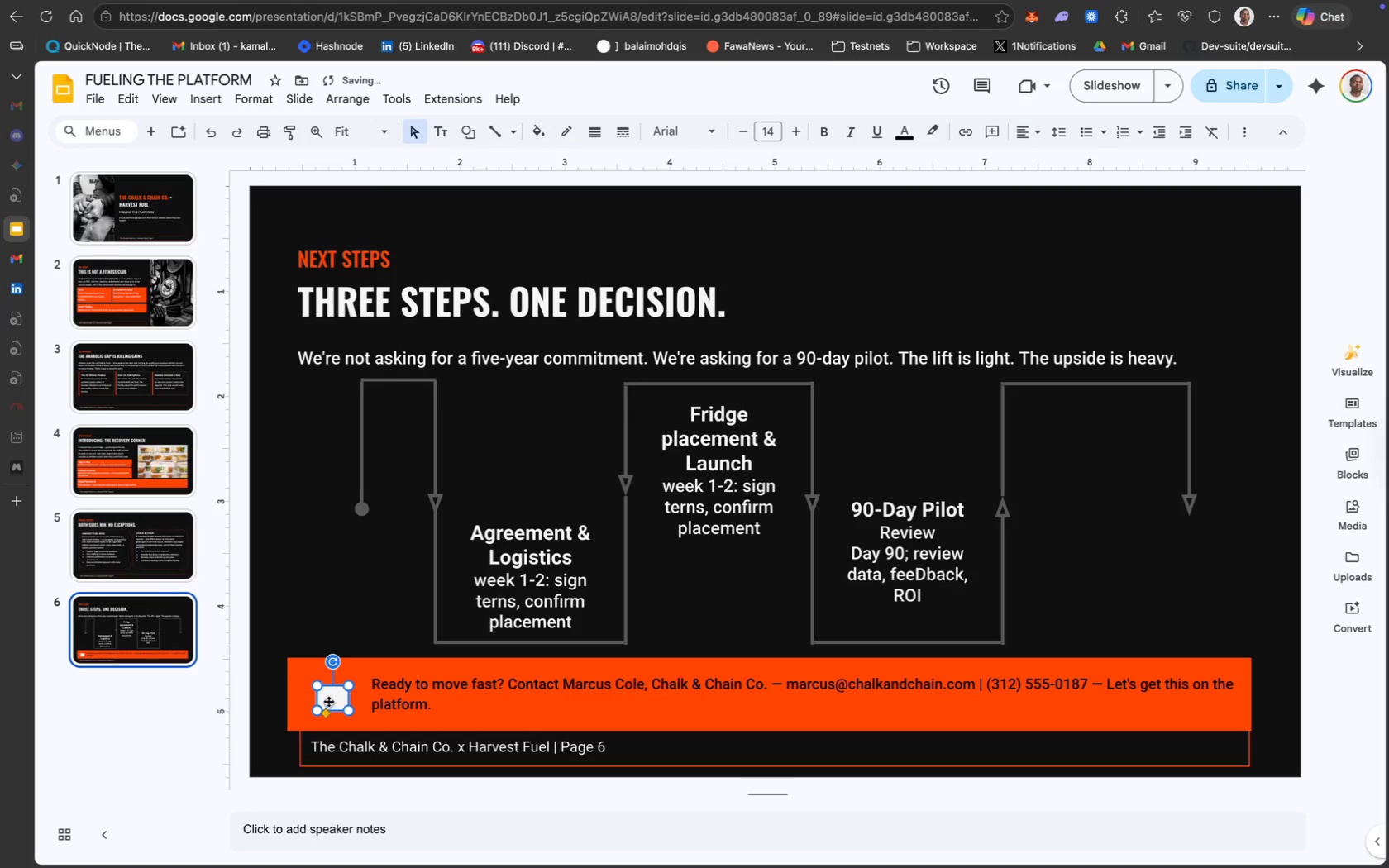 
left_click_drag(start_coordinate=[327, 699], to_coordinate=[326, 679])
 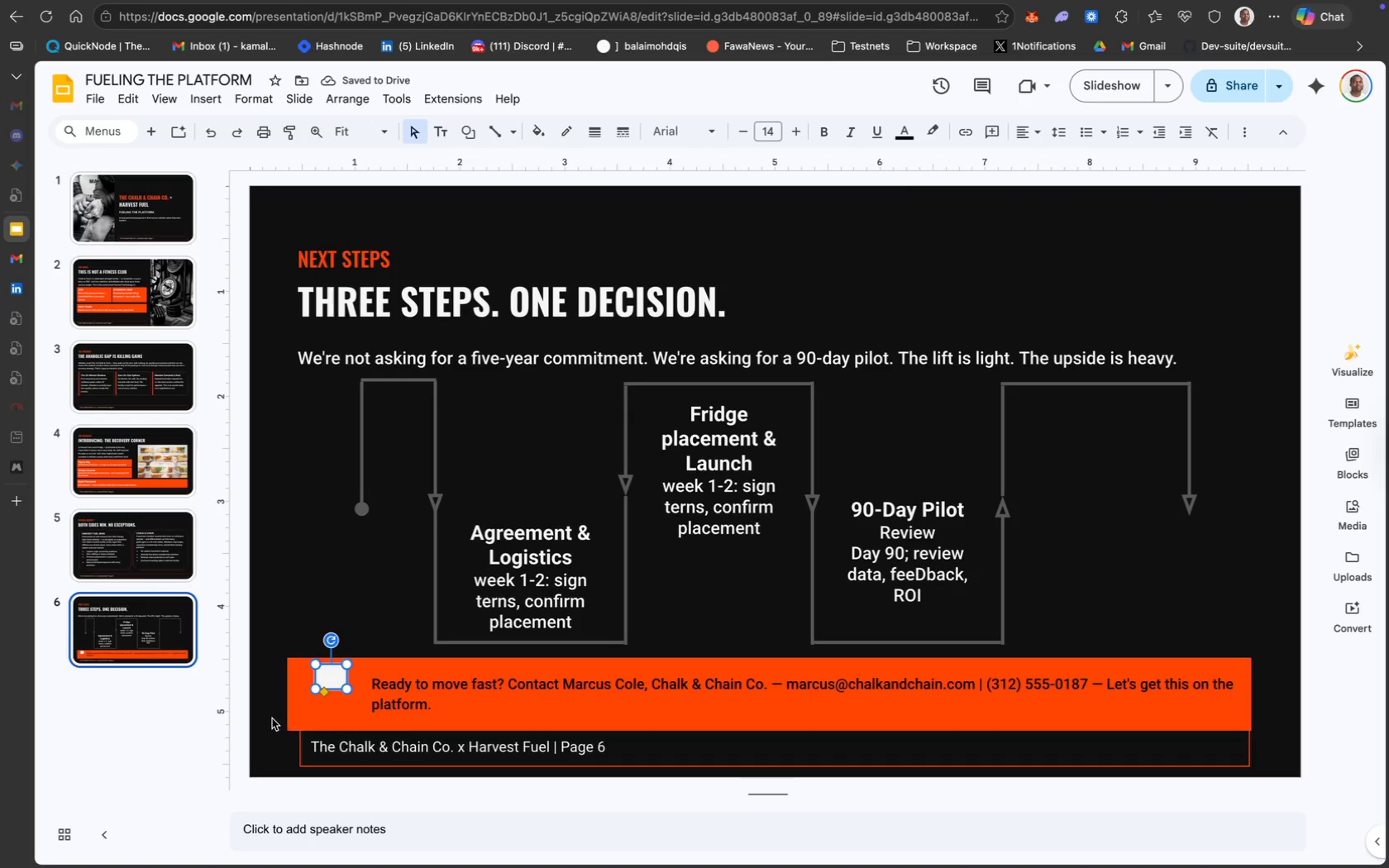 
left_click_drag(start_coordinate=[331, 679], to_coordinate=[331, 694])
 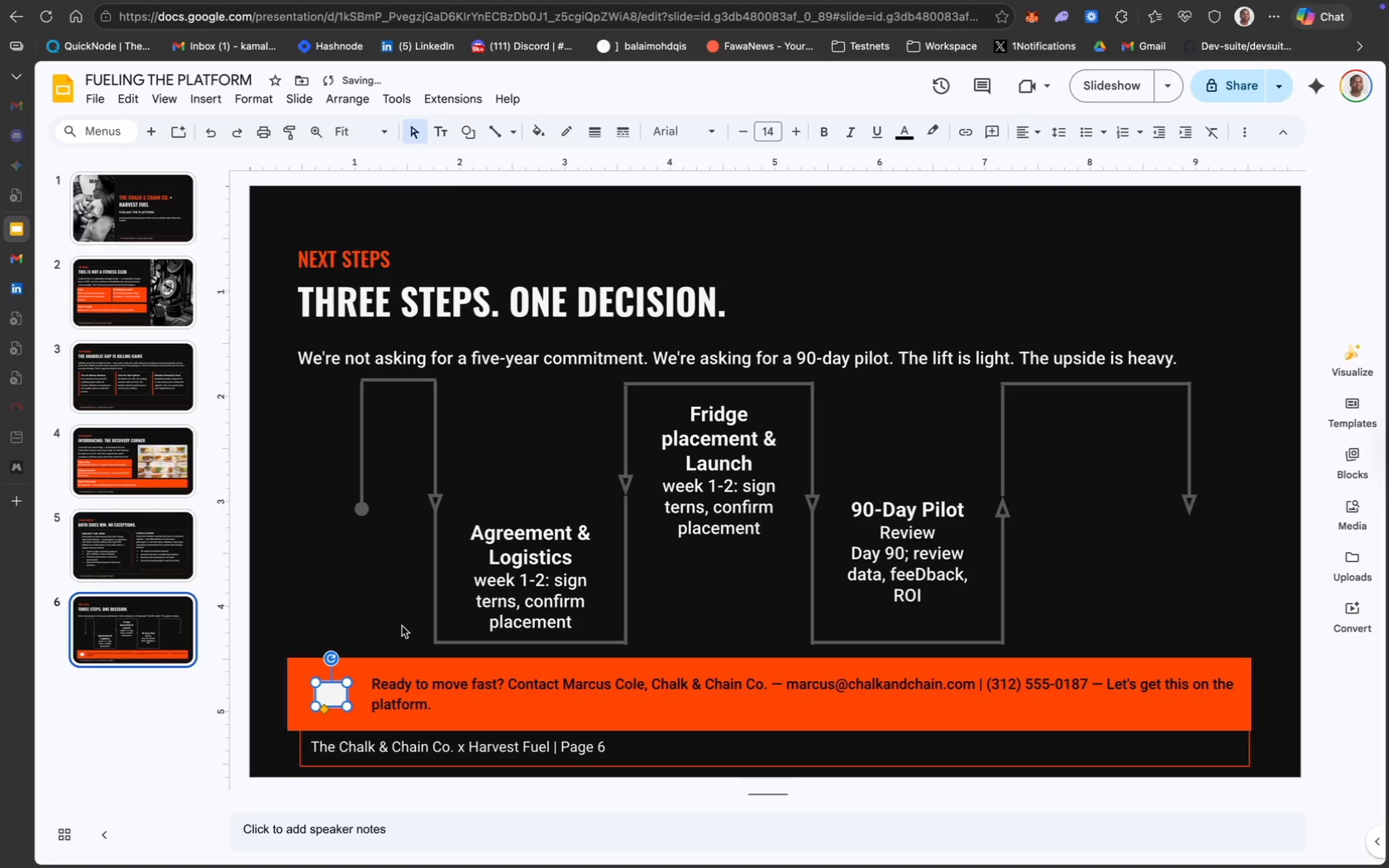 
left_click([384, 610])
 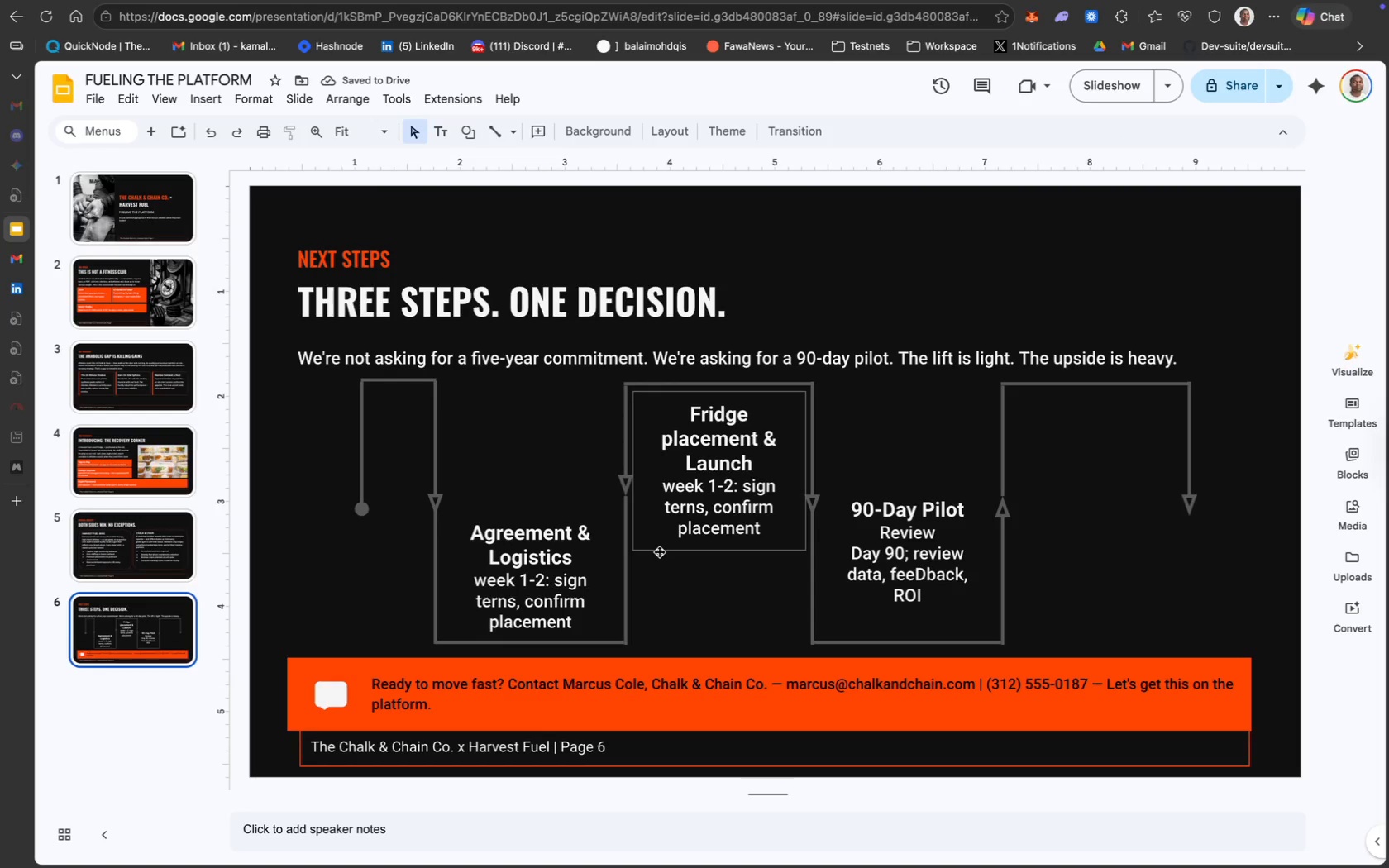 
wait(8.08)
 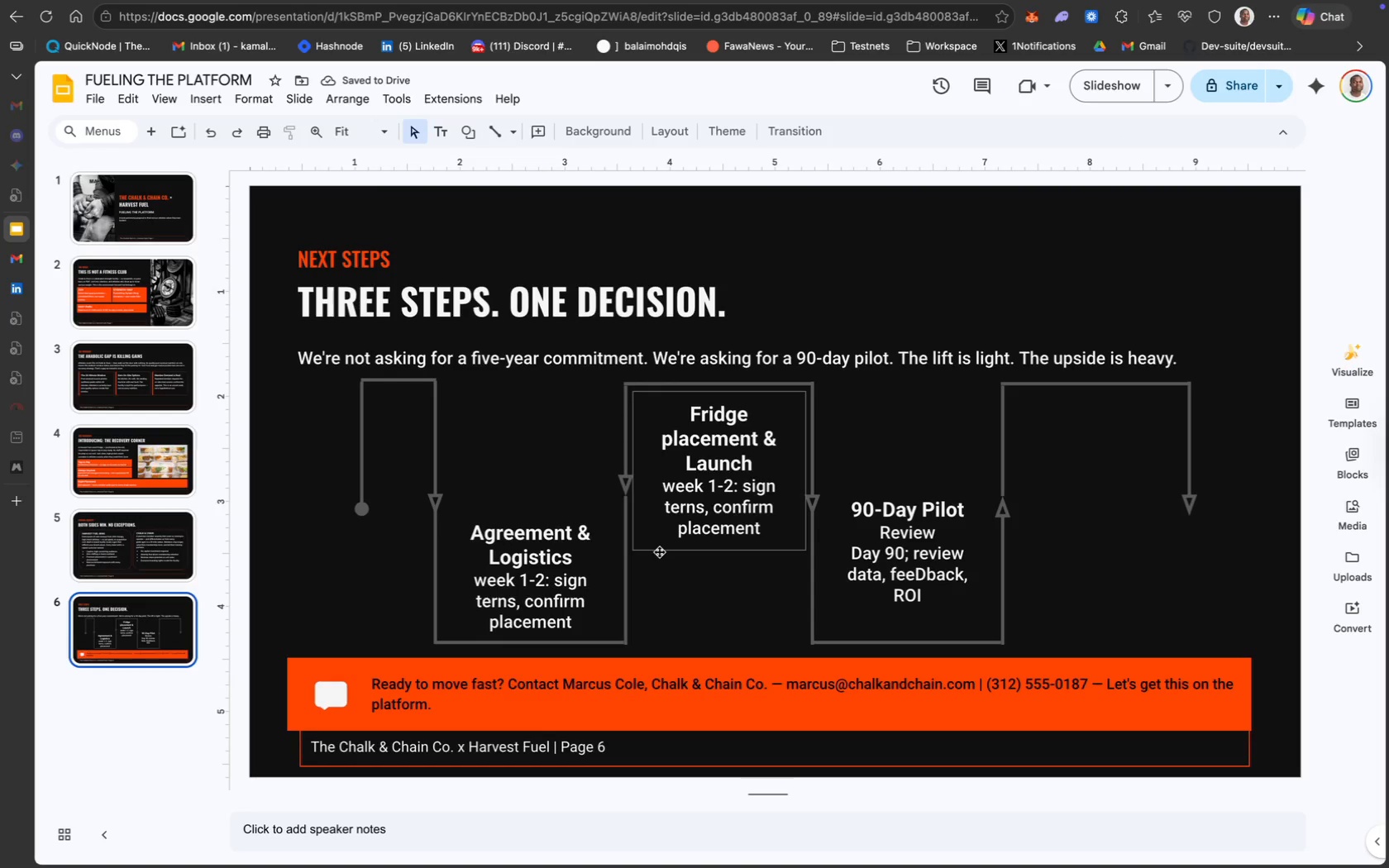 
mouse_move([169, 477])